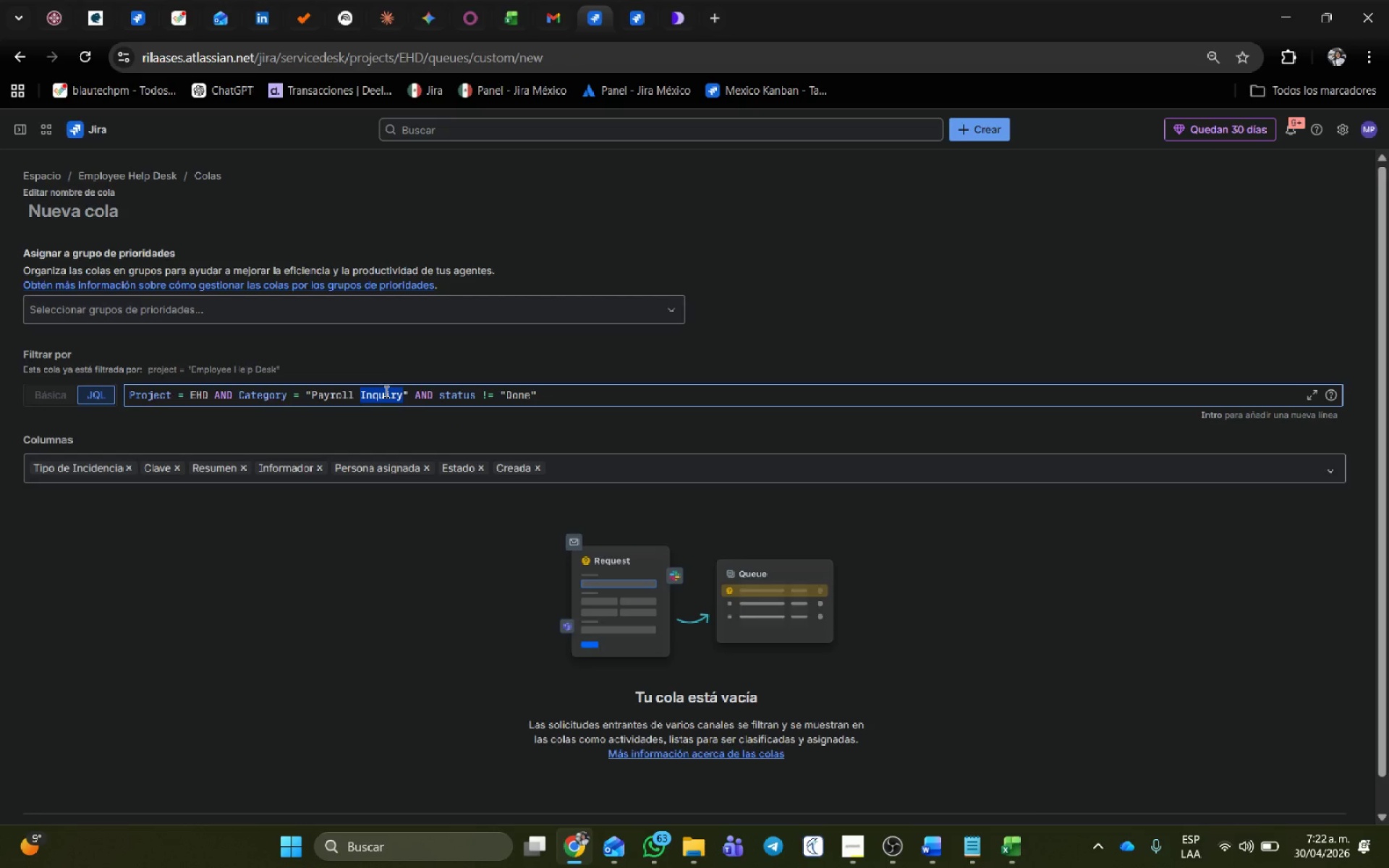 
key(Backspace)
 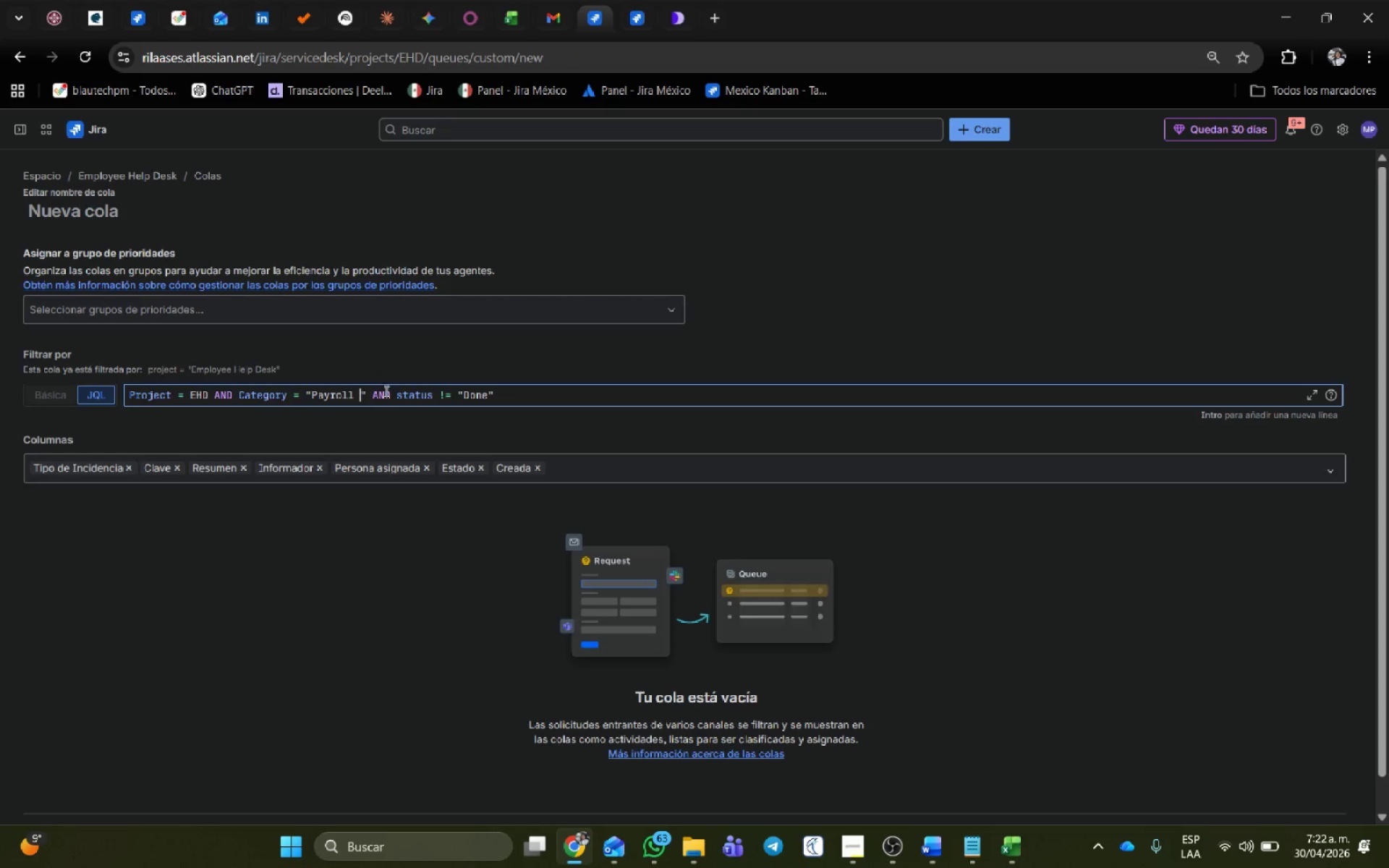 
key(Backspace)
 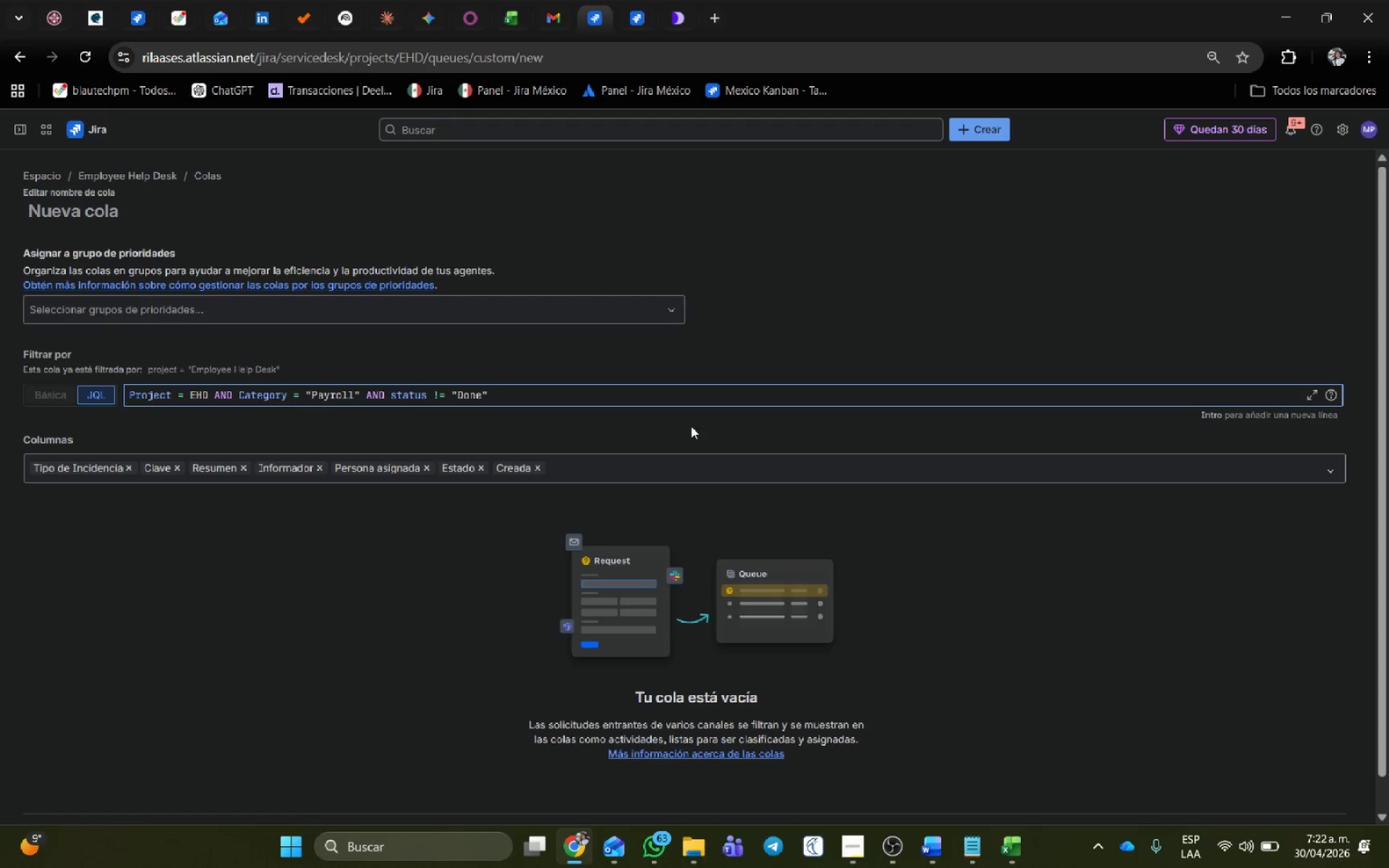 
left_click([604, 441])
 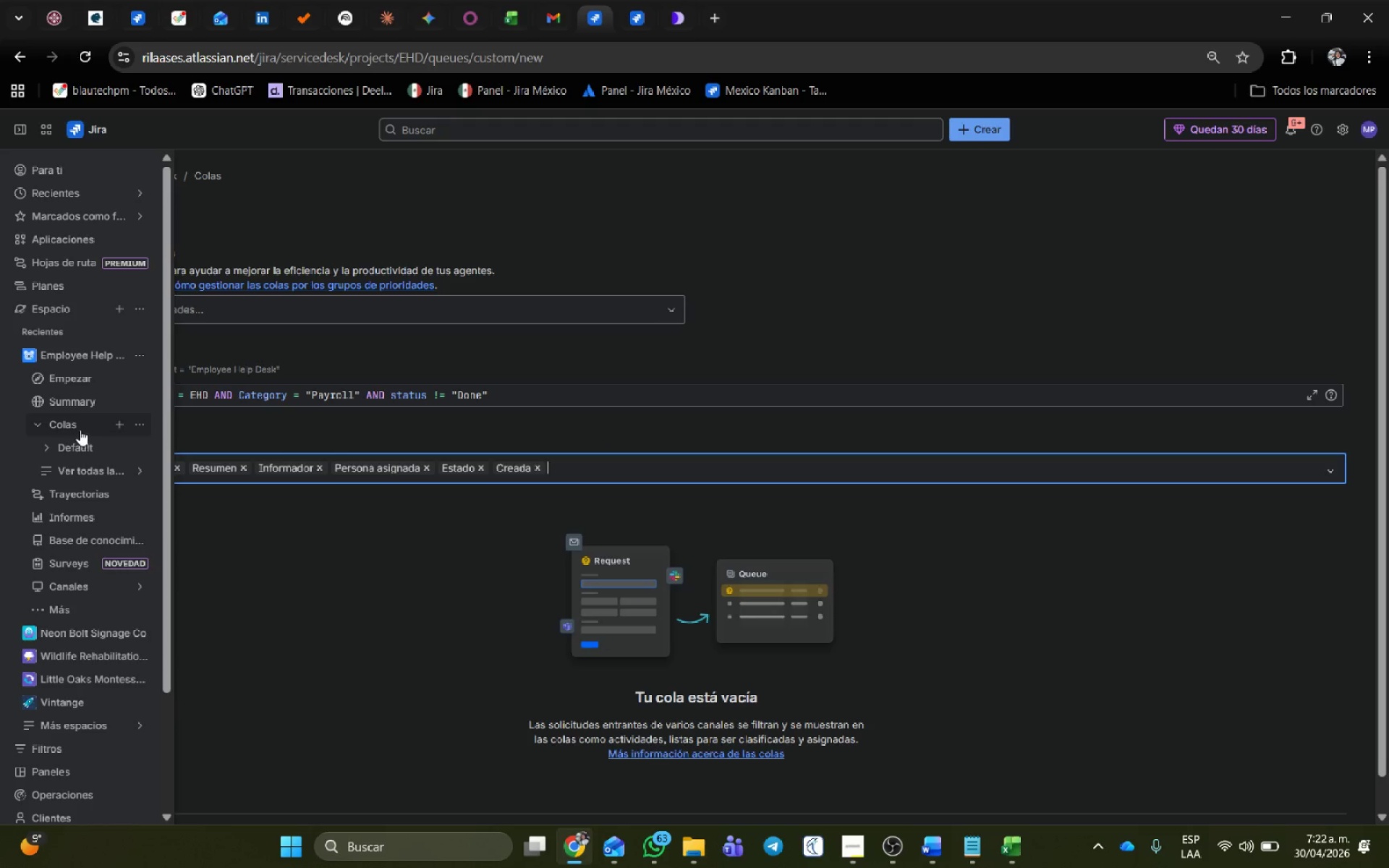 
left_click([548, 392])
 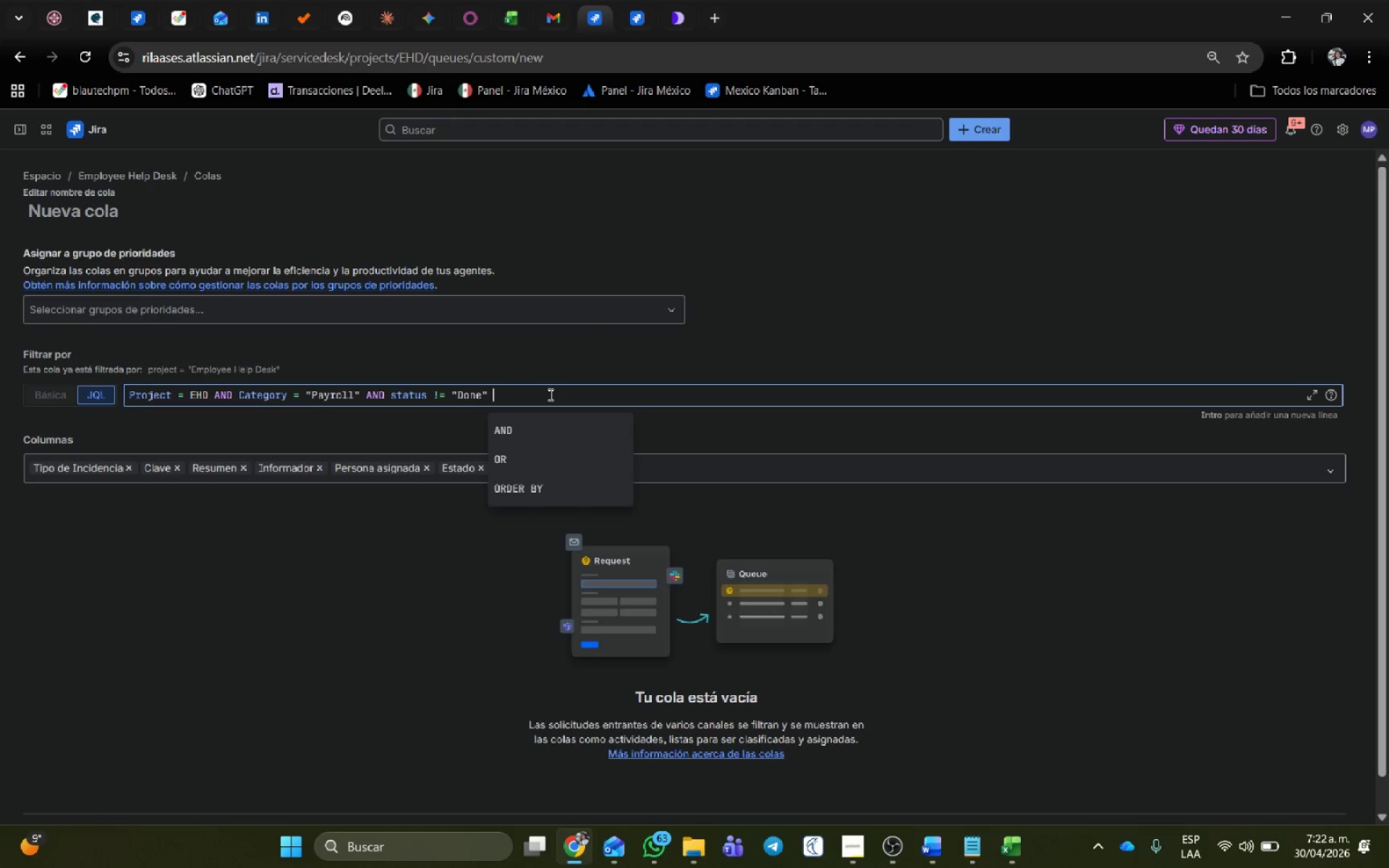 
left_click_drag(start_coordinate=[549, 394], to_coordinate=[0, 370])
 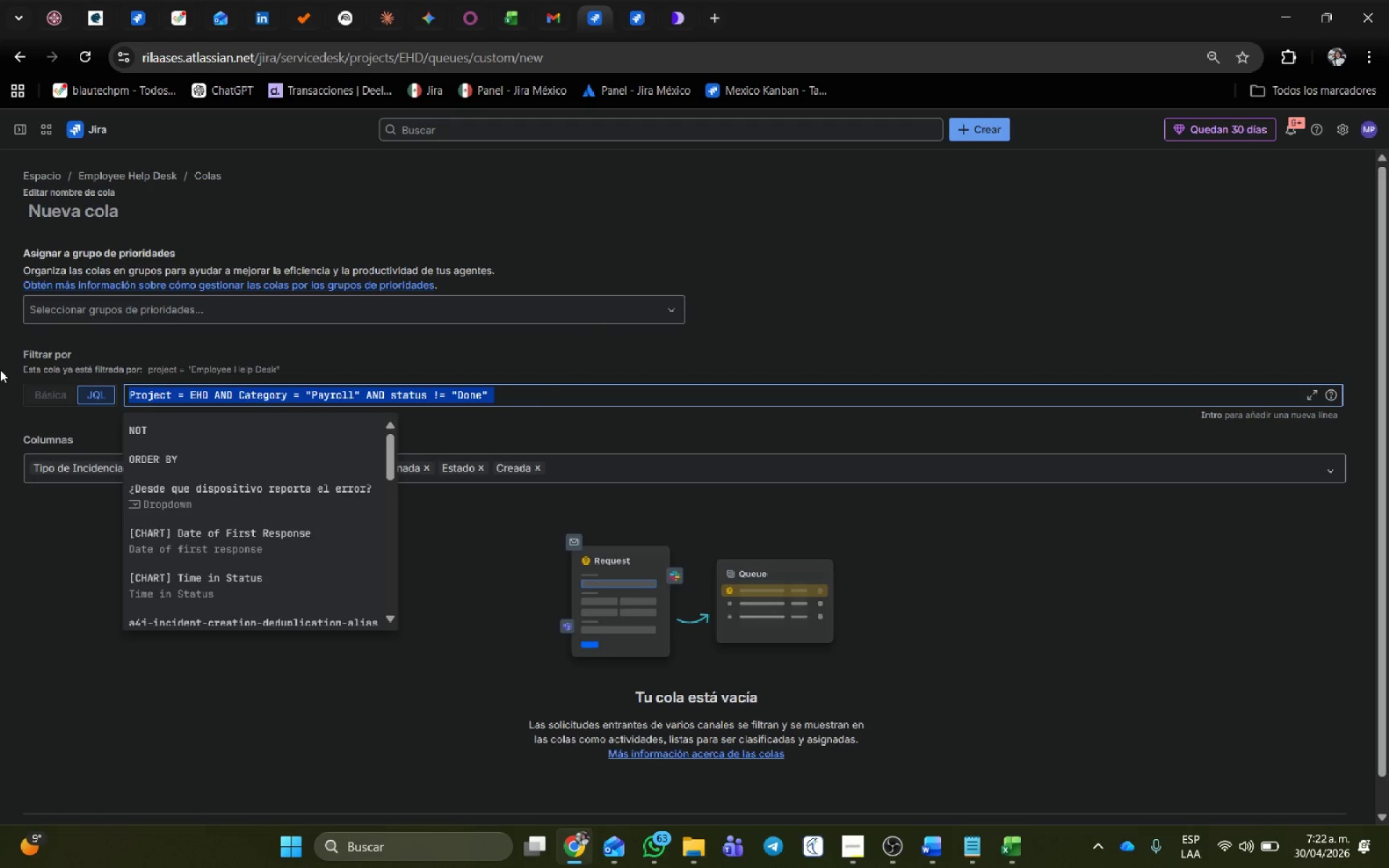 
key(Backspace)
 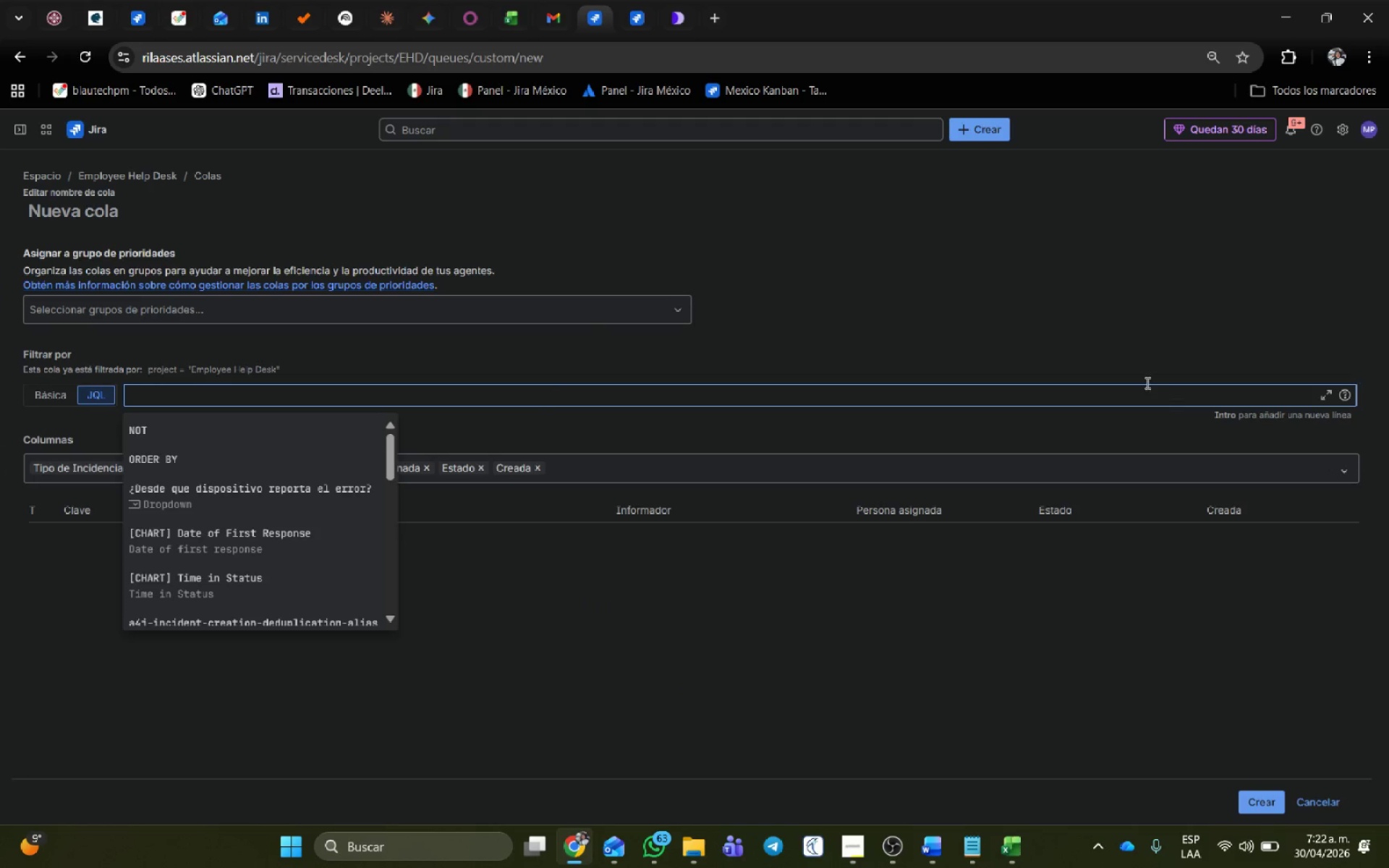 
left_click([1115, 316])
 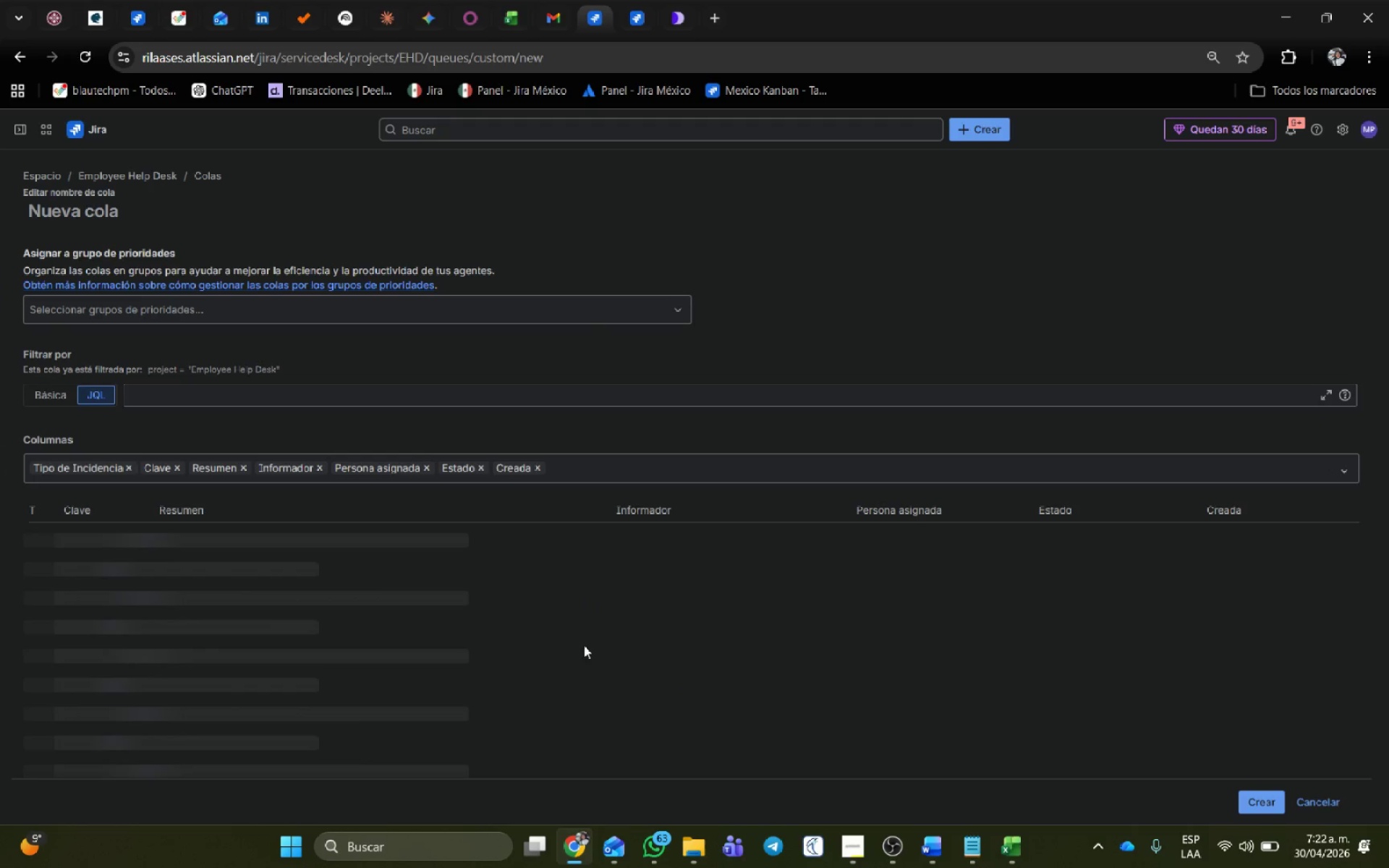 
scroll: coordinate [567, 681], scroll_direction: up, amount: 5.0
 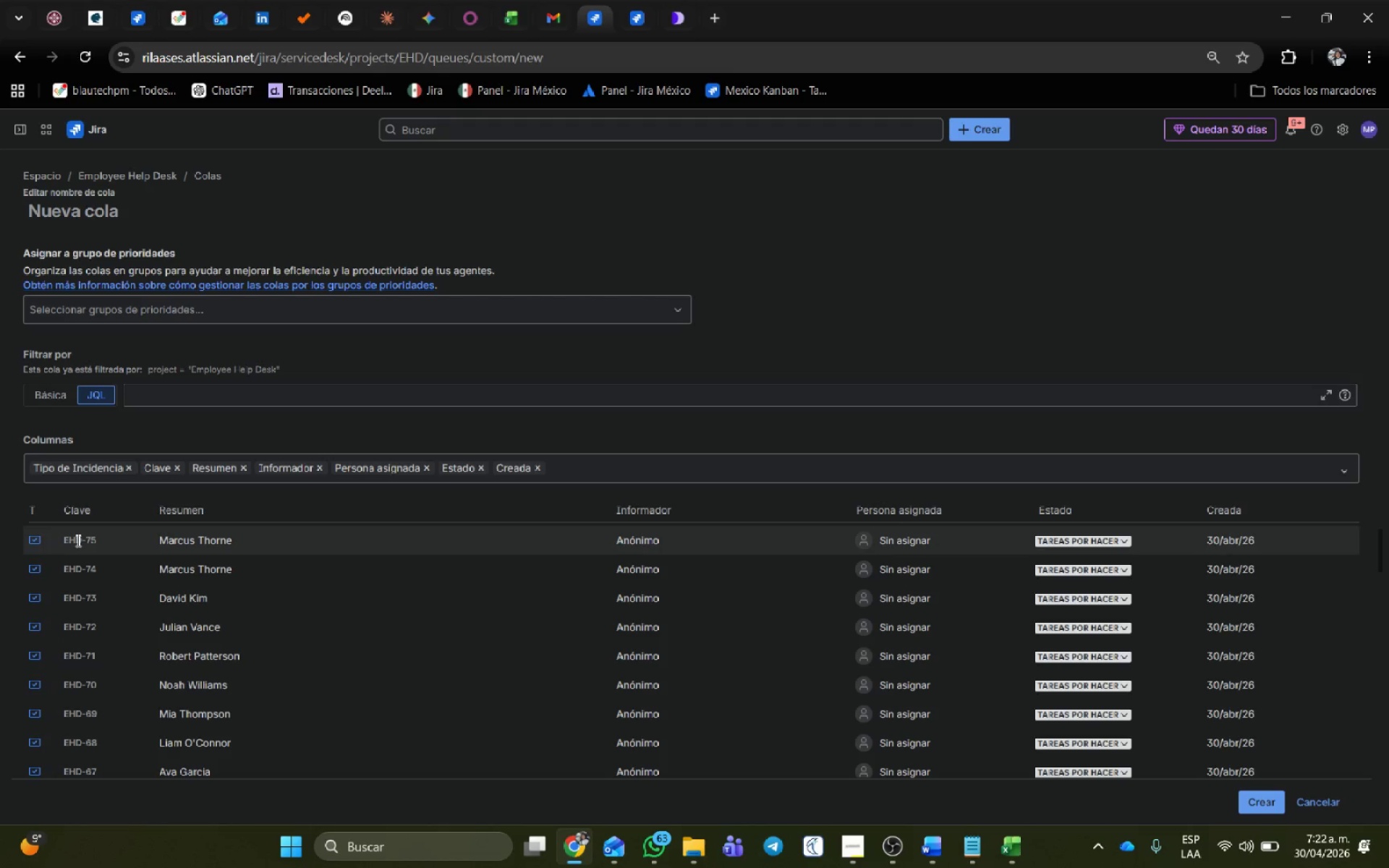 
left_click([77, 540])
 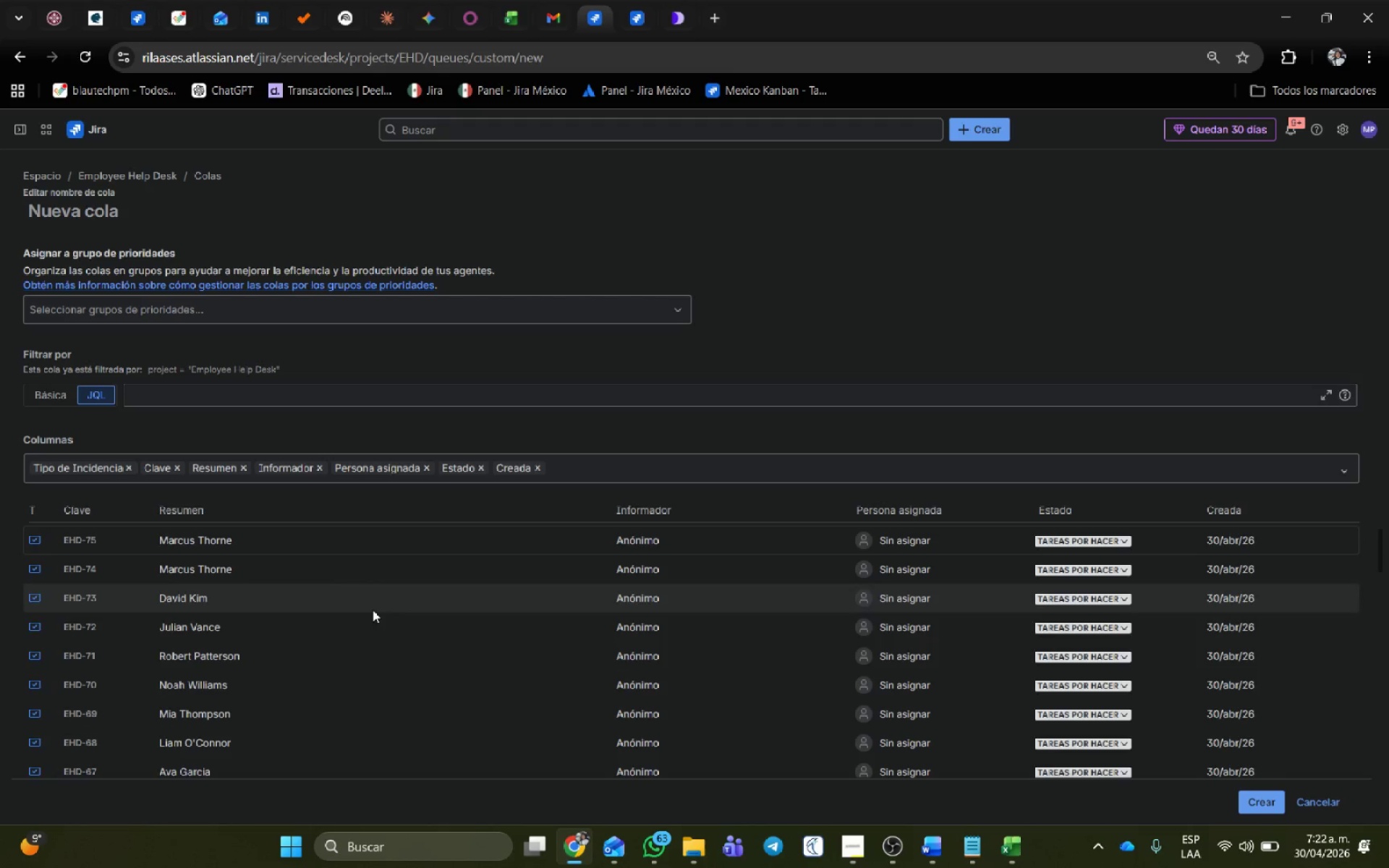 
scroll: coordinate [514, 686], scroll_direction: down, amount: 10.0
 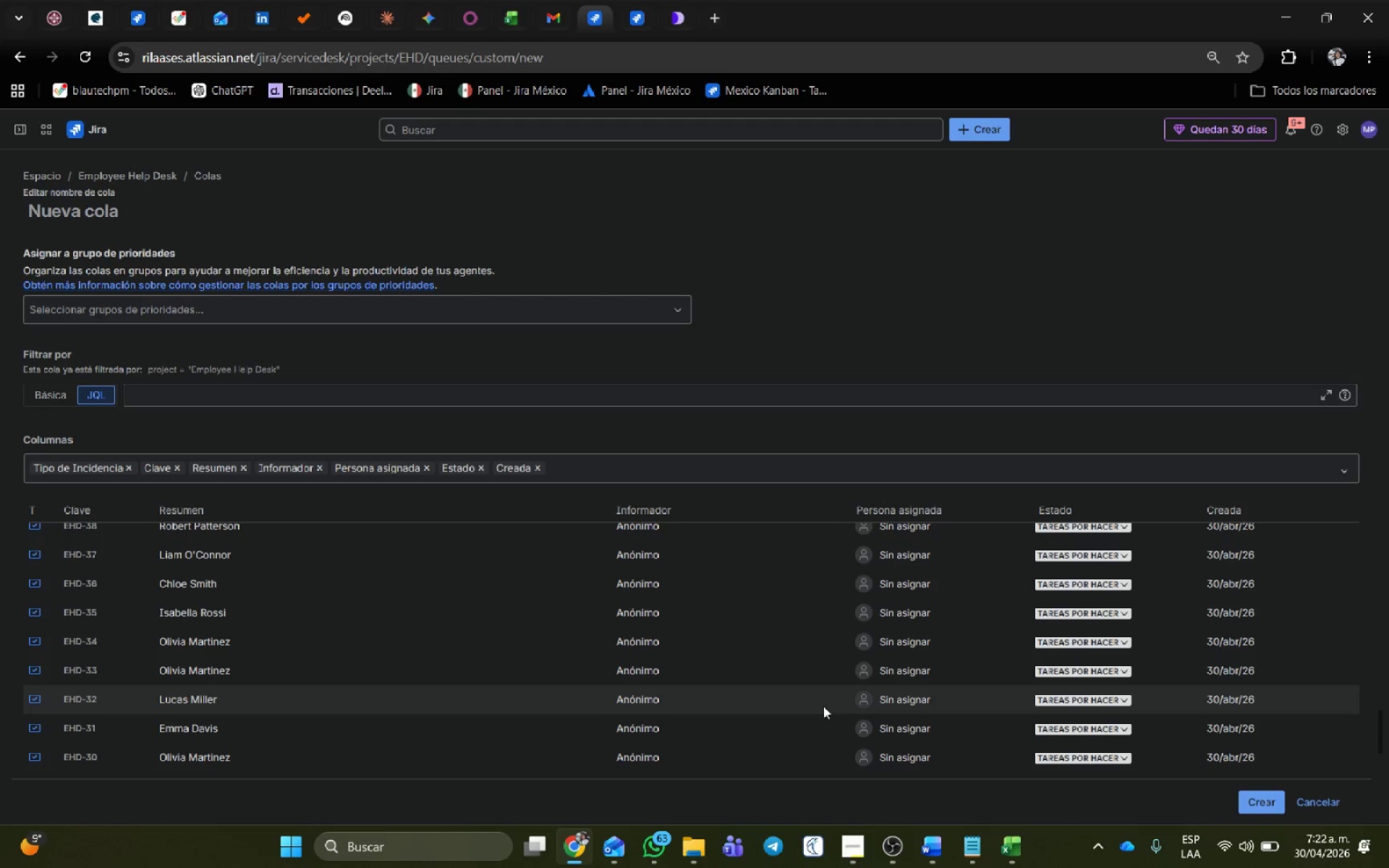 
key(Alt+AltLeft)
 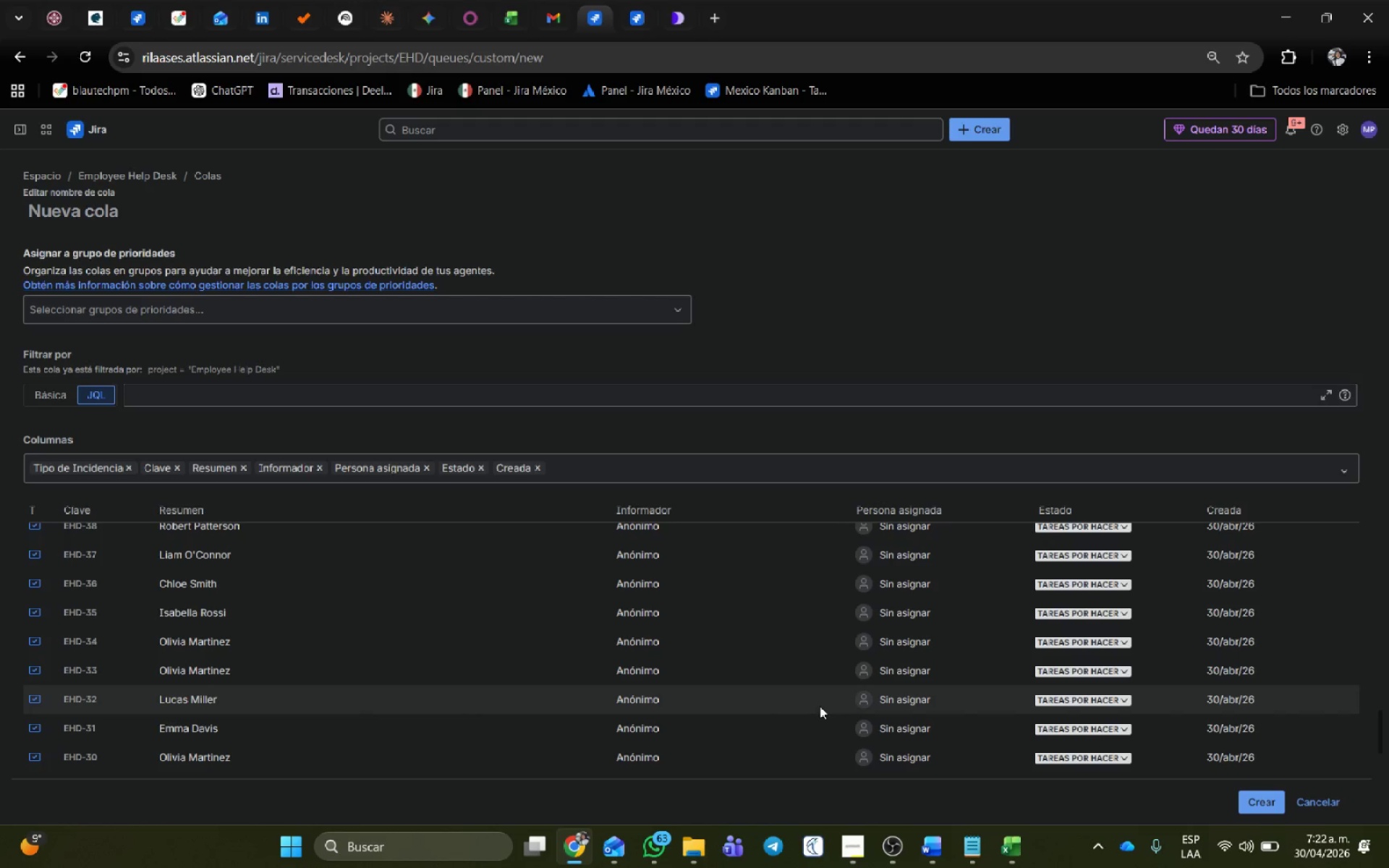 
key(Alt+Tab)
 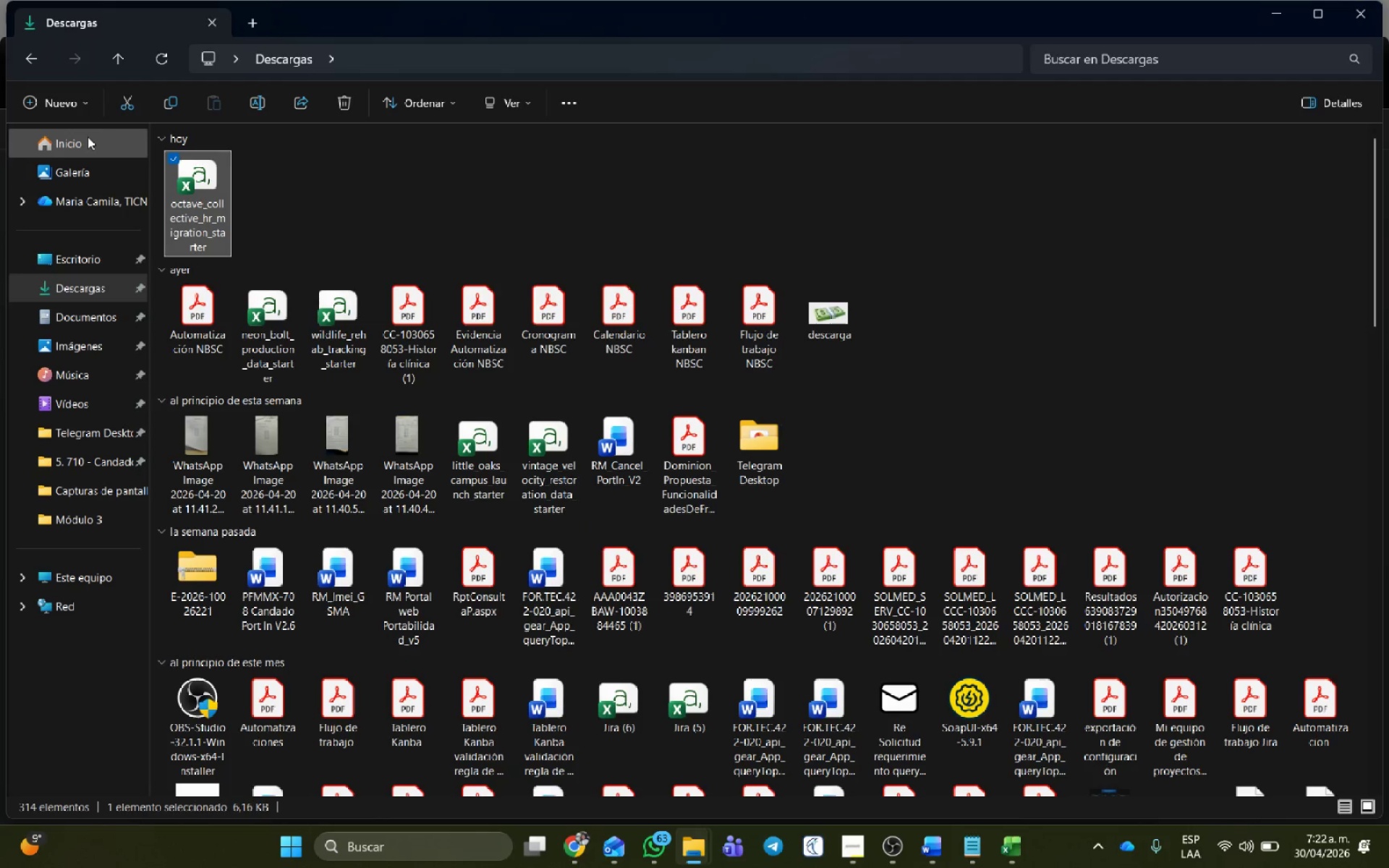 
key(Alt+AltLeft)
 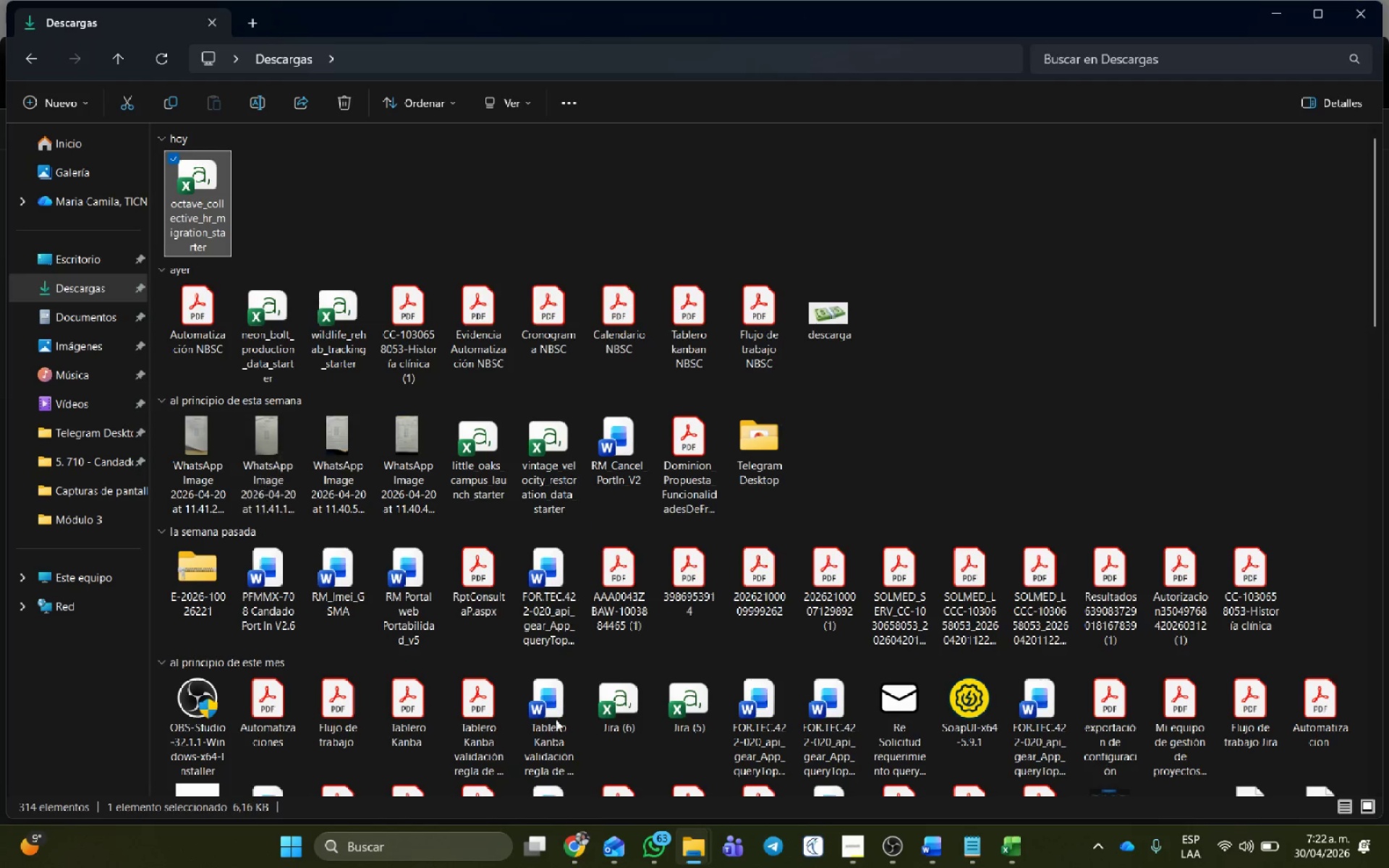 
key(Alt+Tab)
 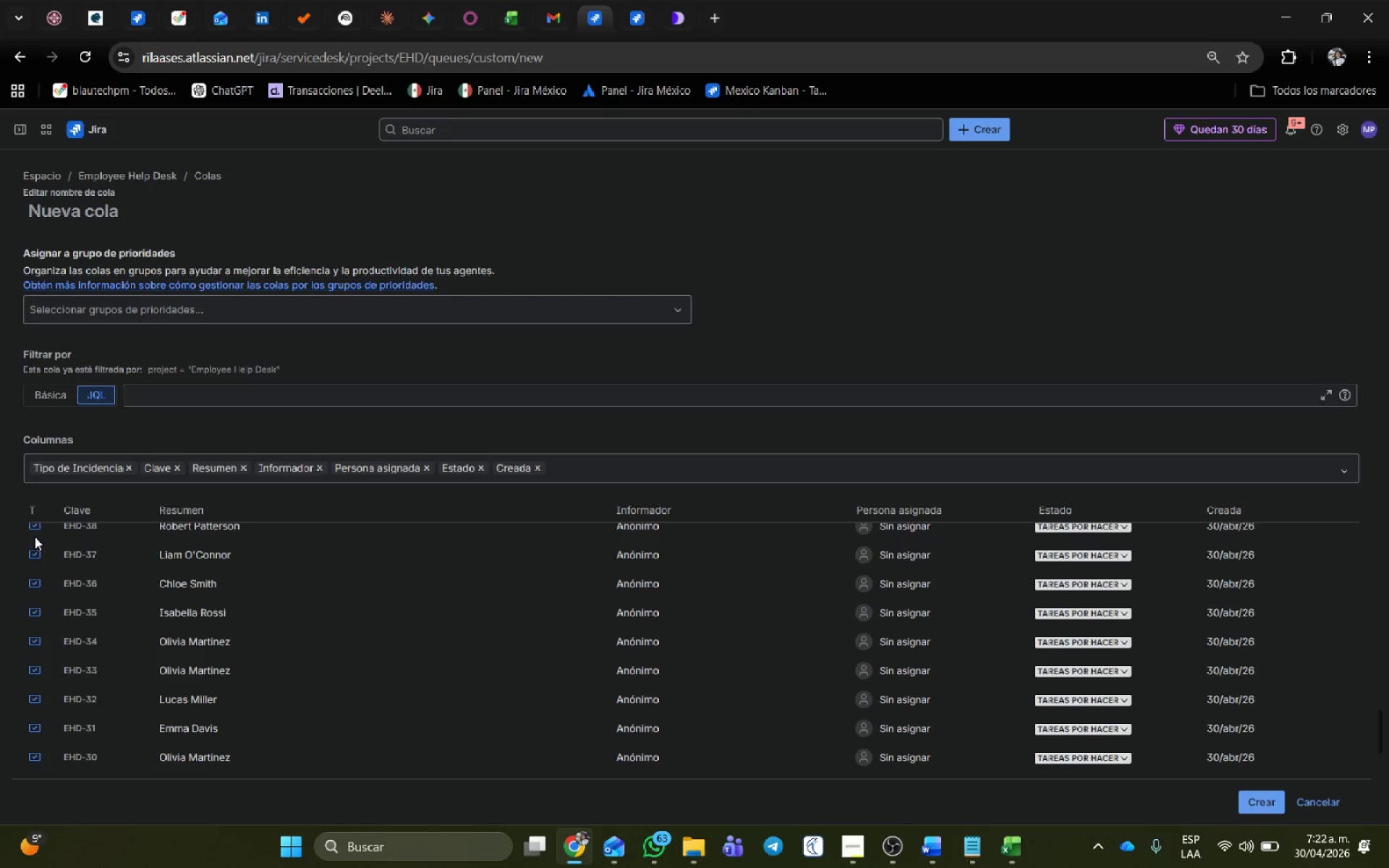 
scroll: coordinate [46, 569], scroll_direction: up, amount: 1.0
 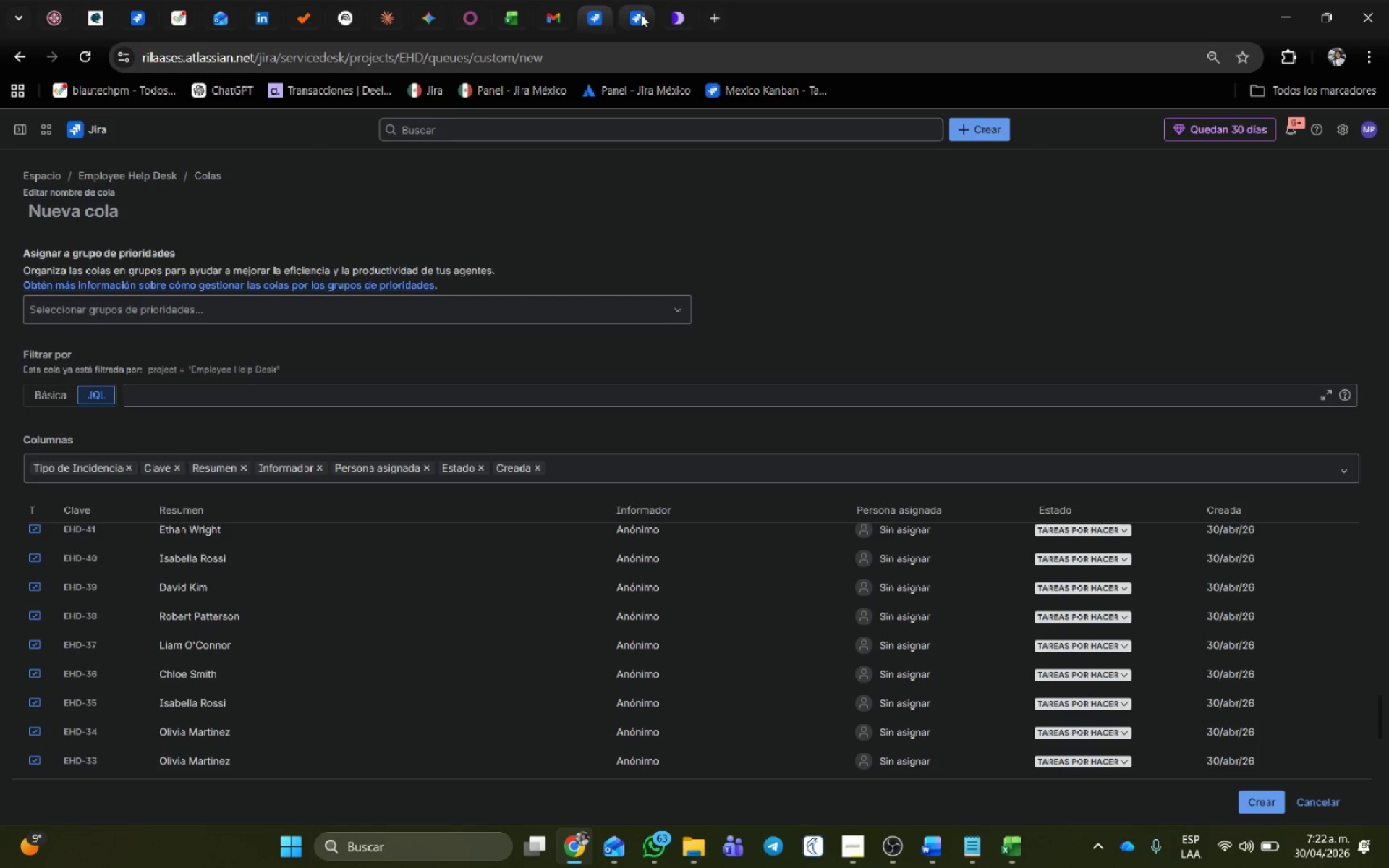 
left_click([641, 14])
 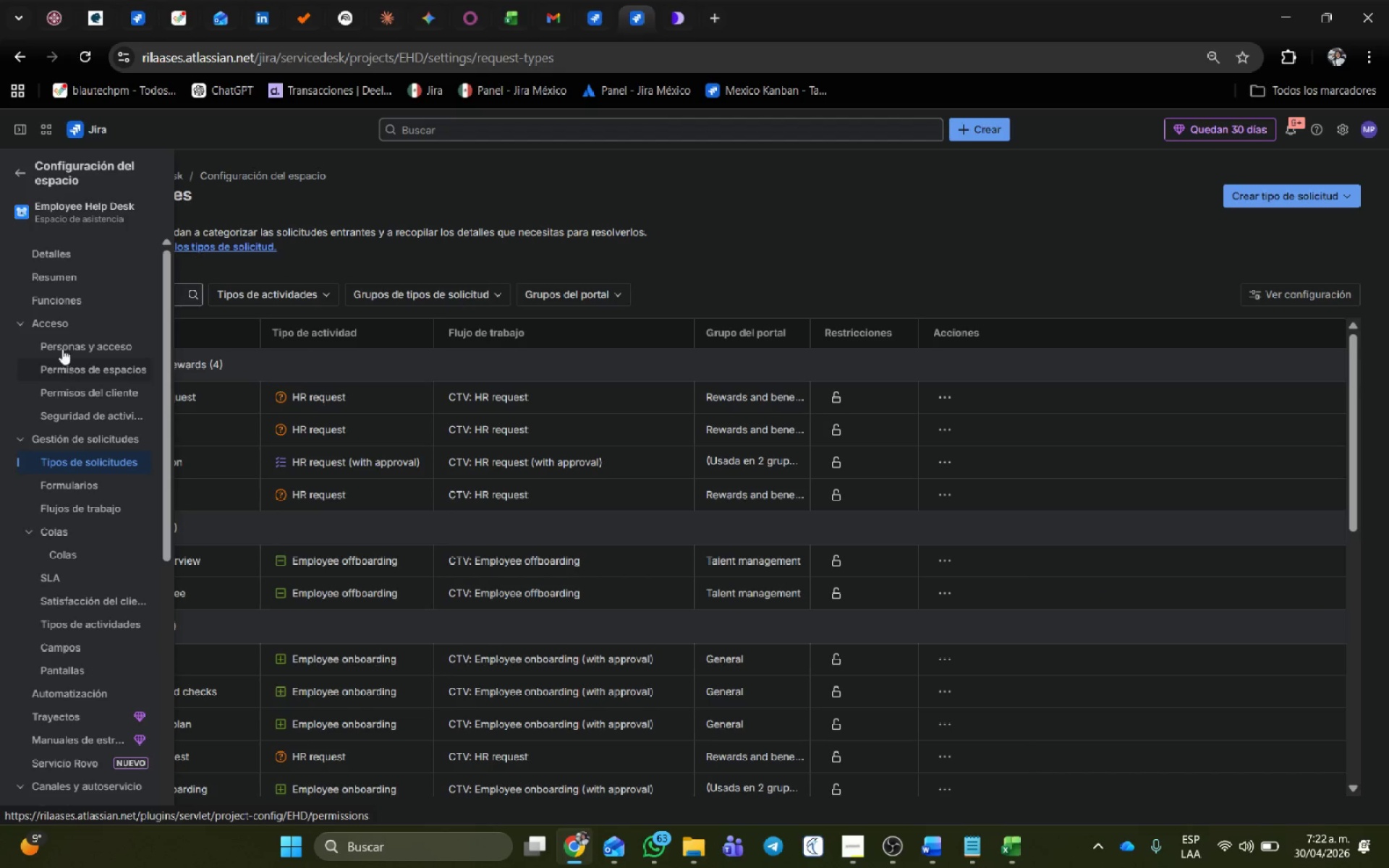 
left_click([20, 169])
 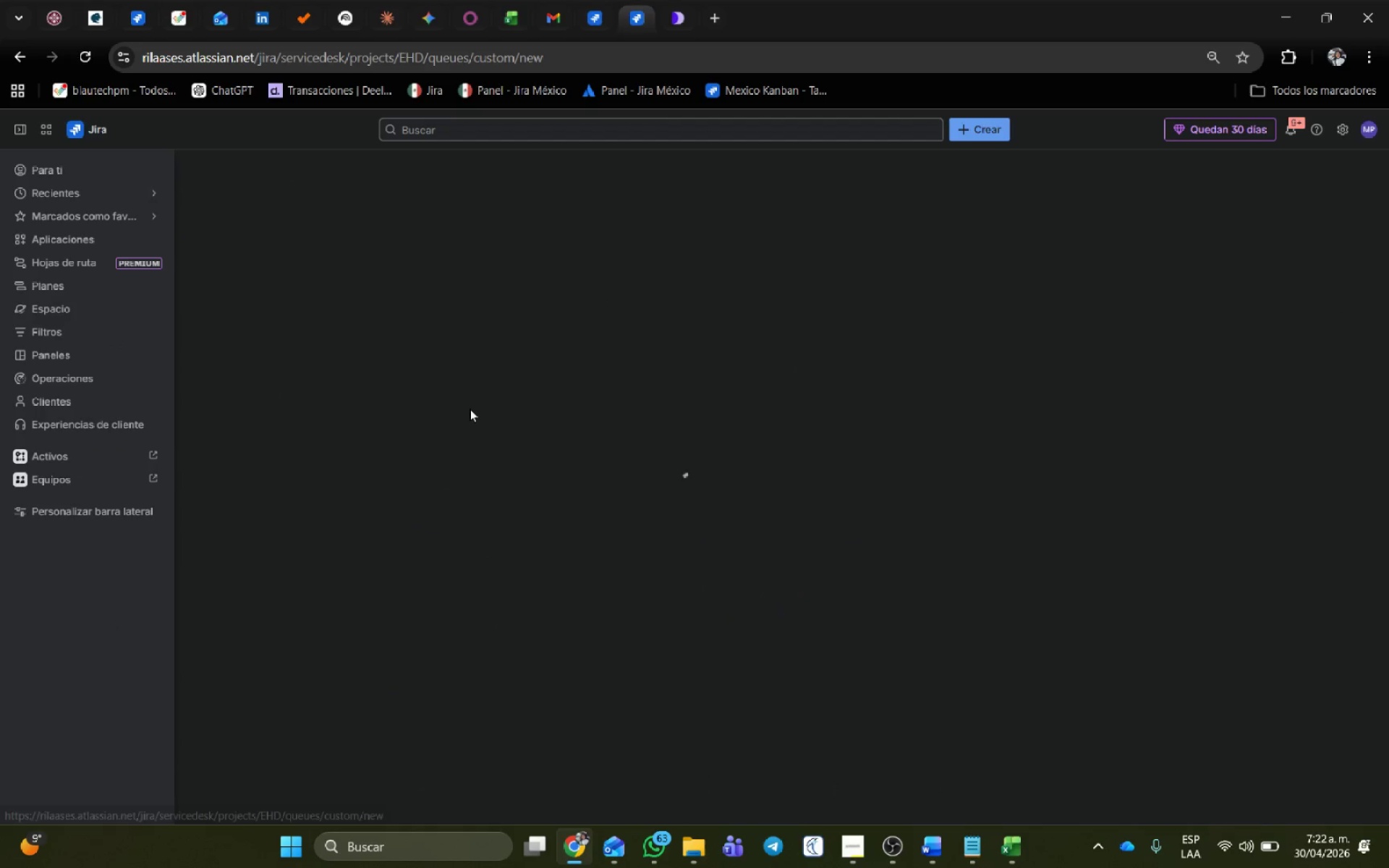 
mouse_move([31, 294])
 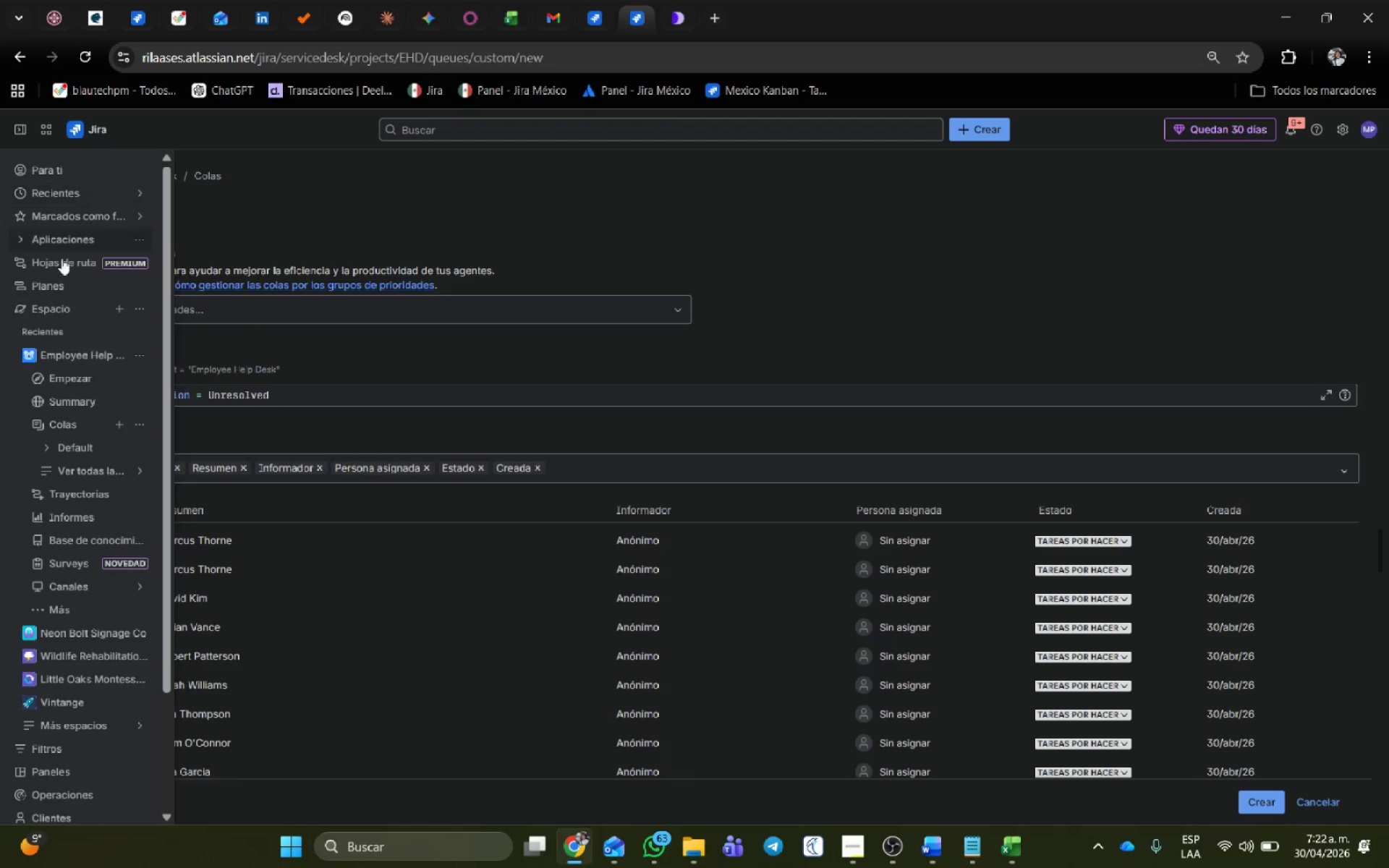 
left_click([88, 404])
 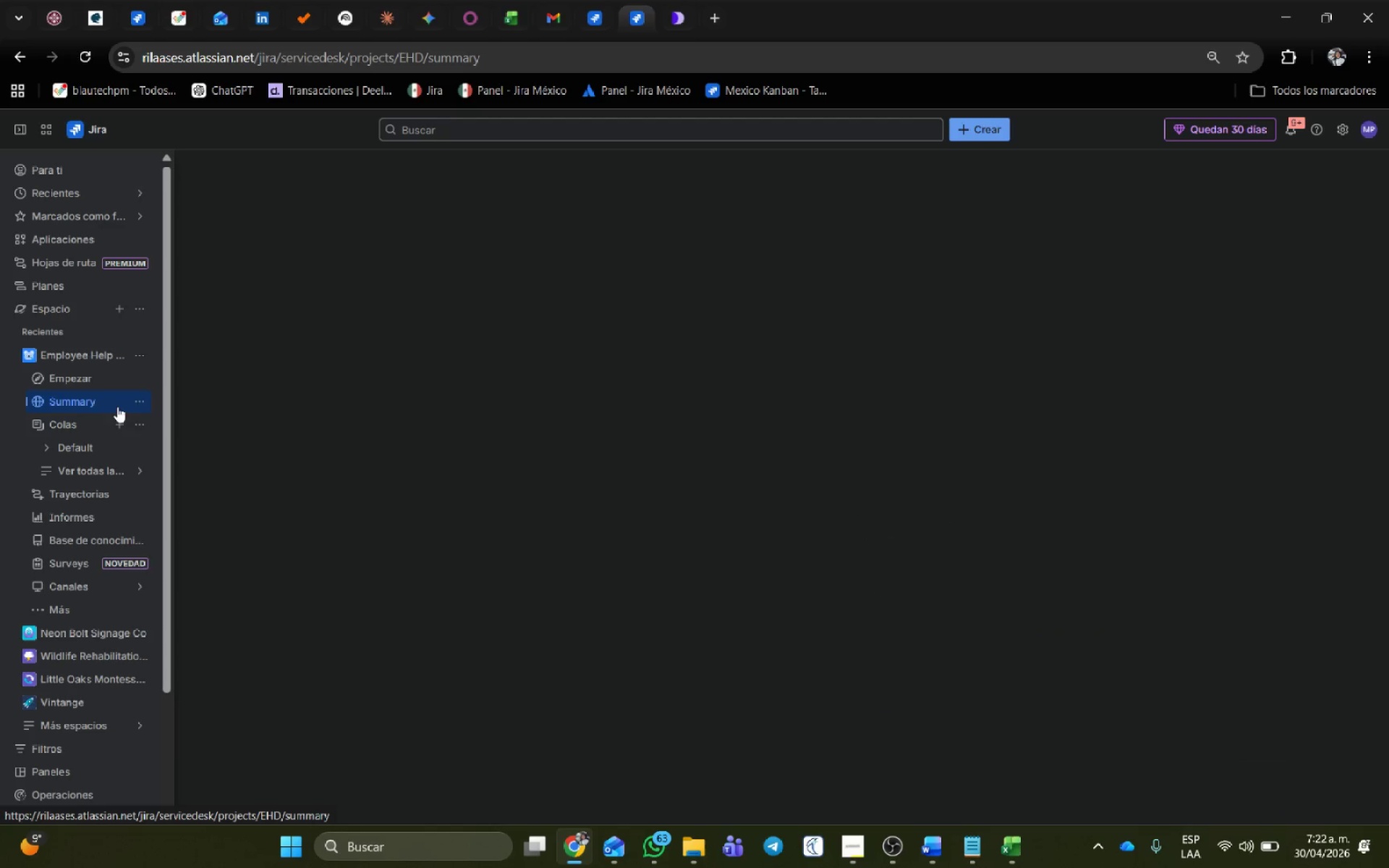 
mouse_move([772, 338])
 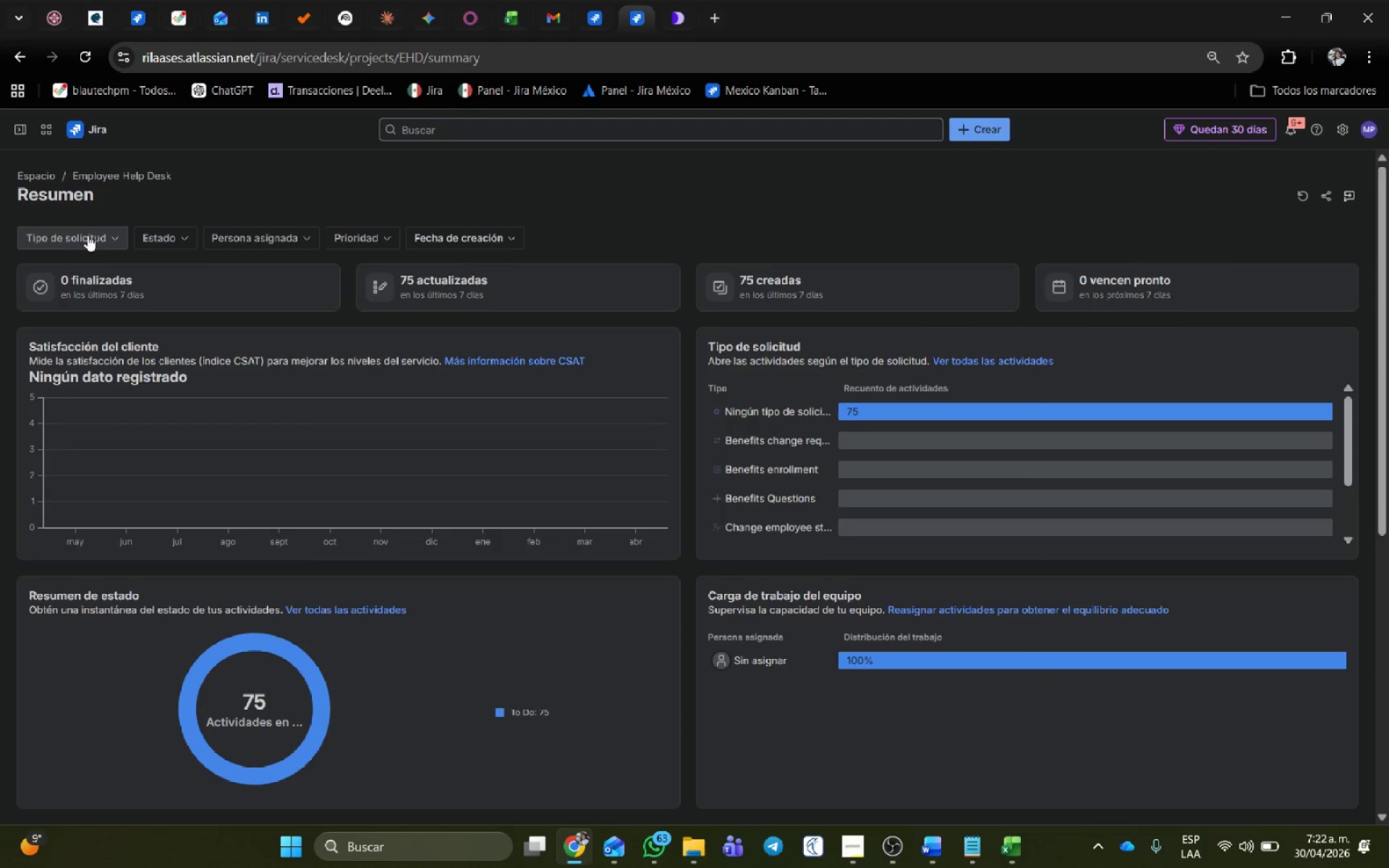 
left_click([90, 236])
 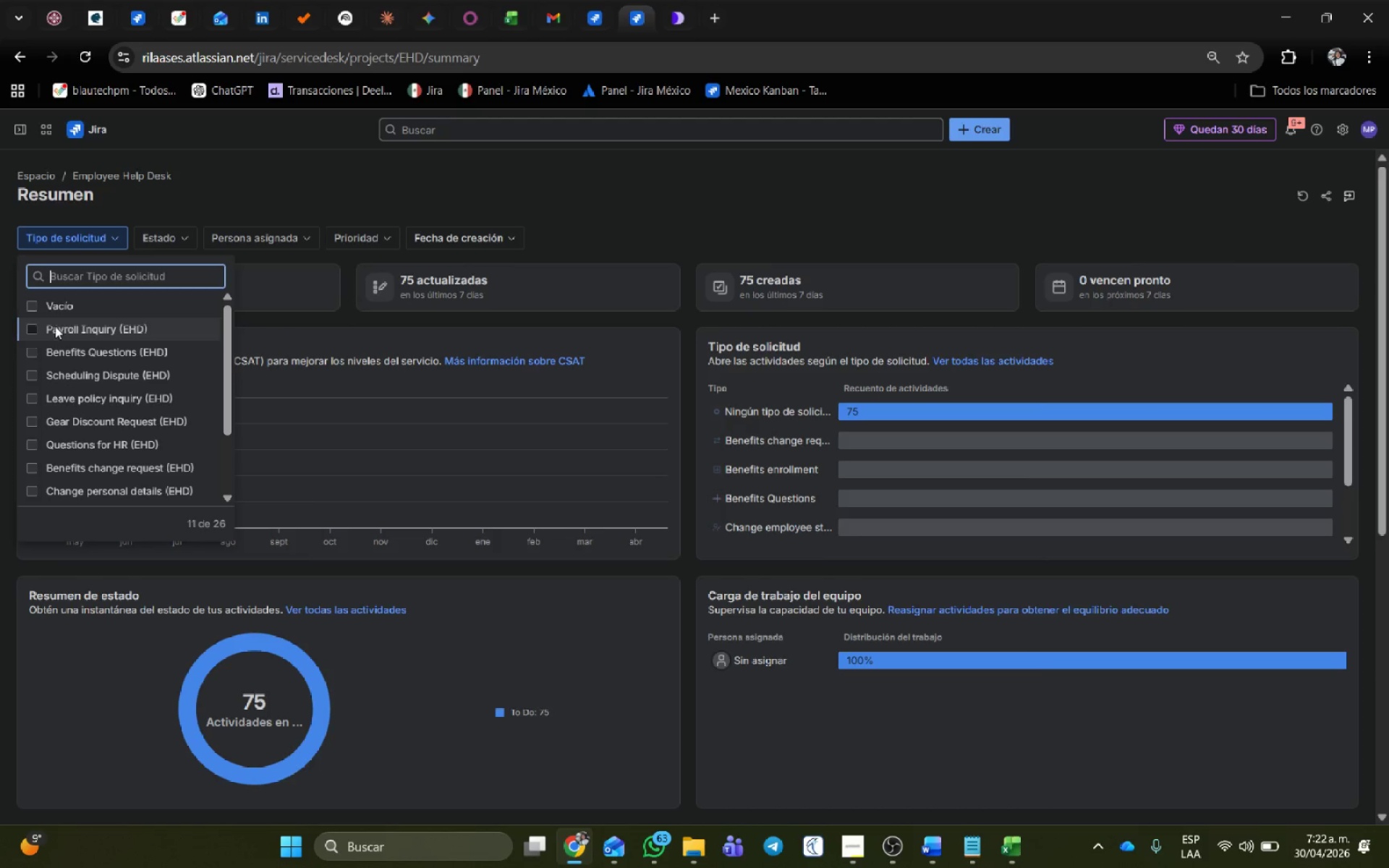 
scroll: coordinate [114, 369], scroll_direction: up, amount: 3.0
 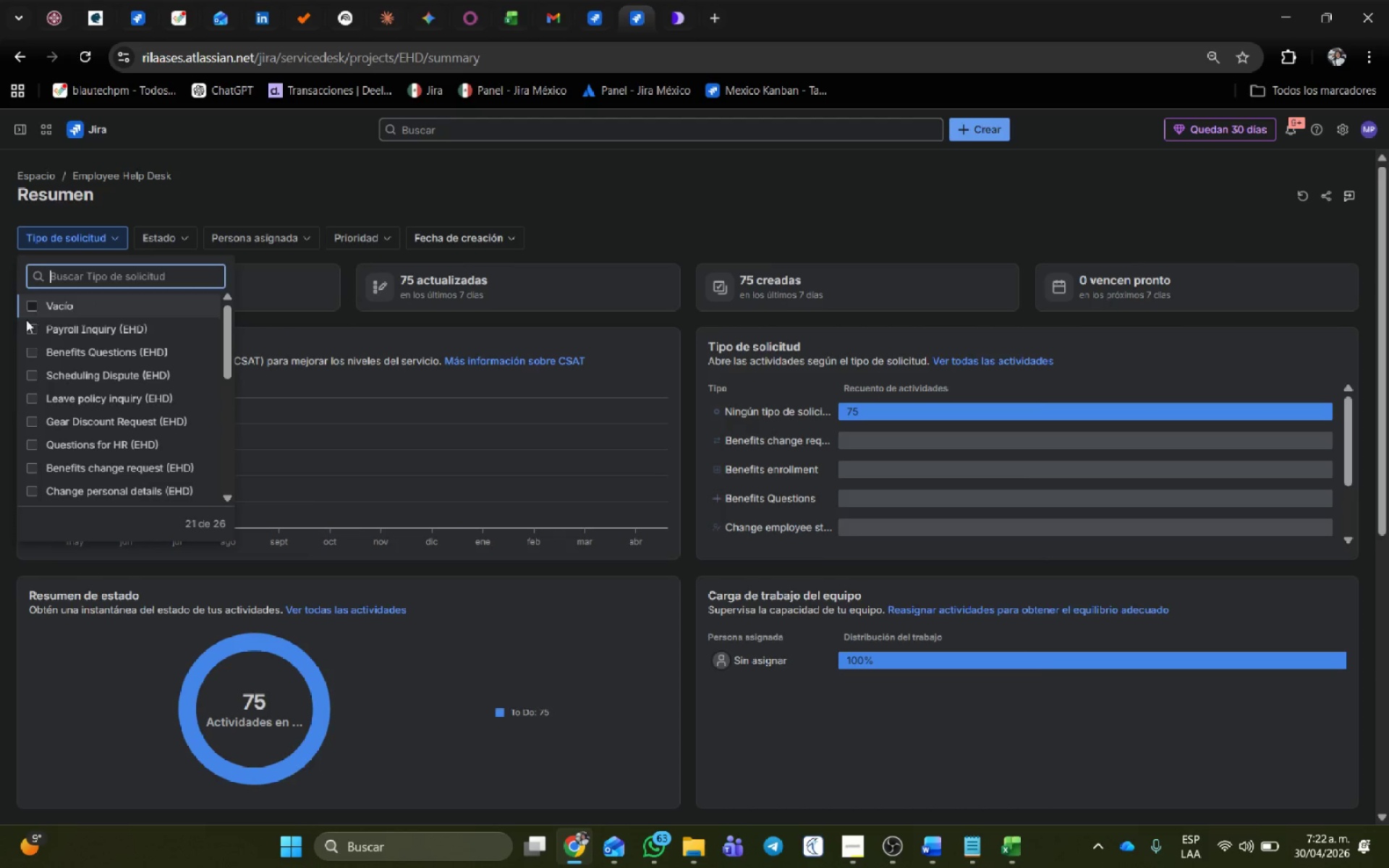 
left_click([25, 328])
 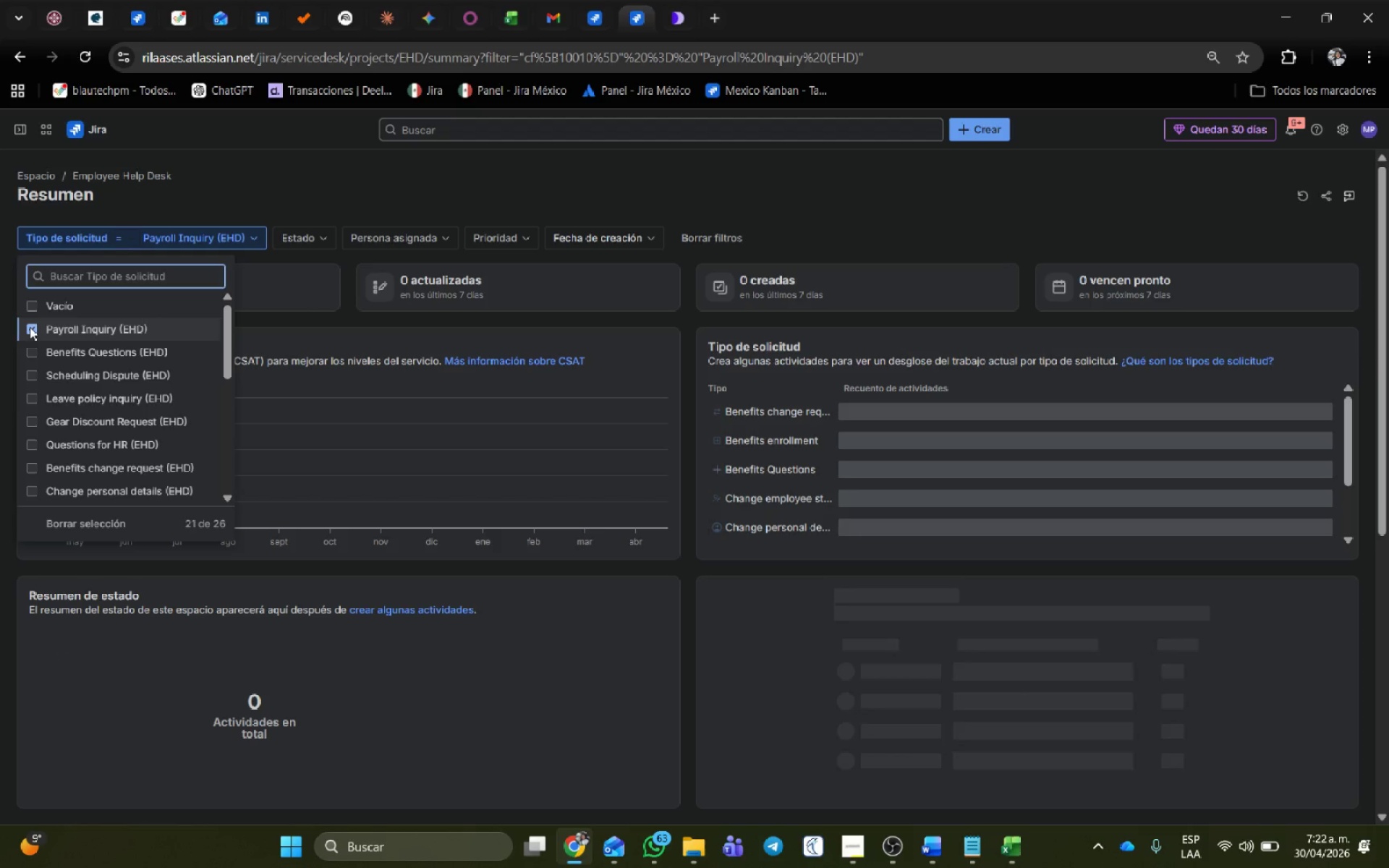 
left_click([35, 328])
 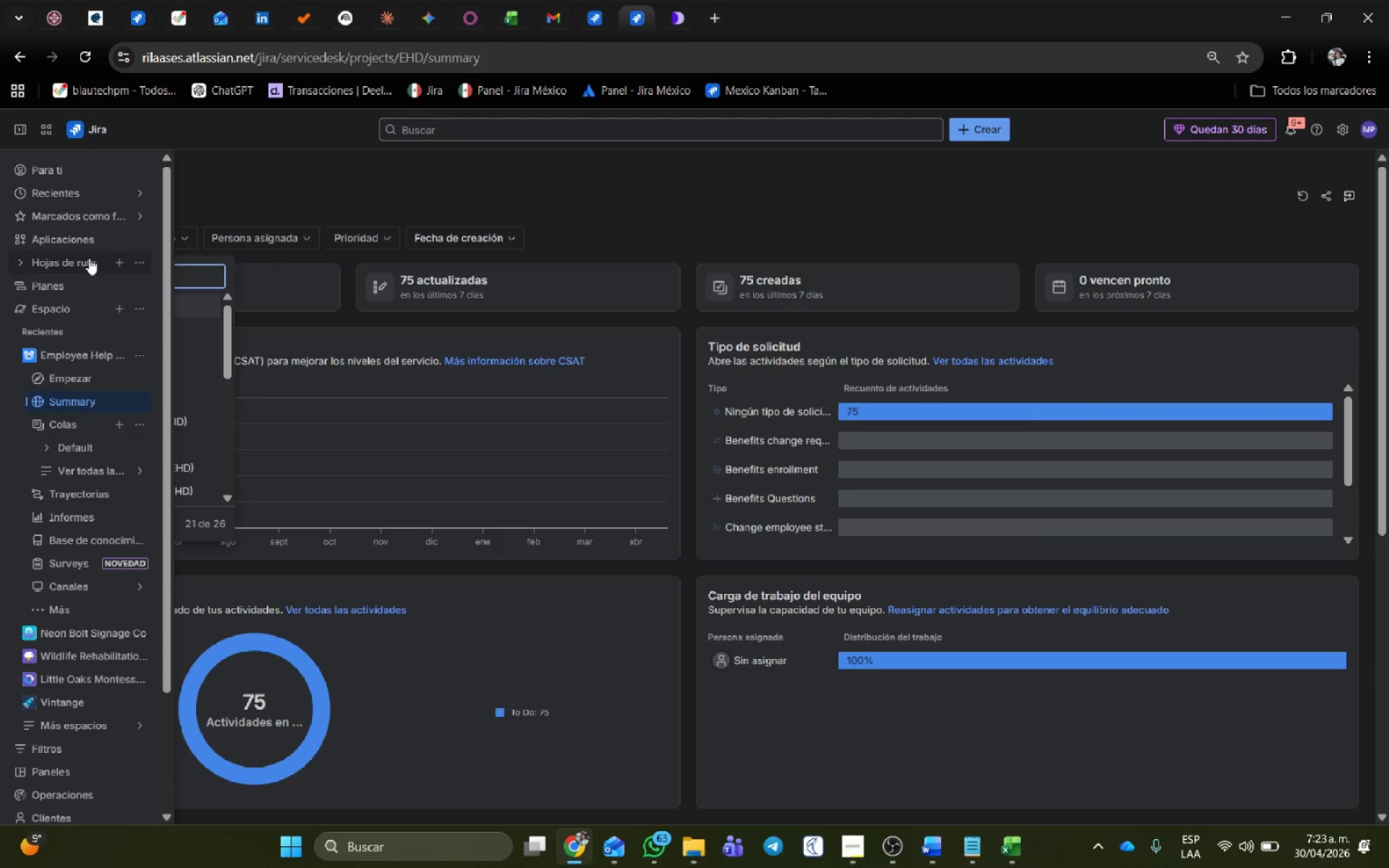 
wait(23.52)
 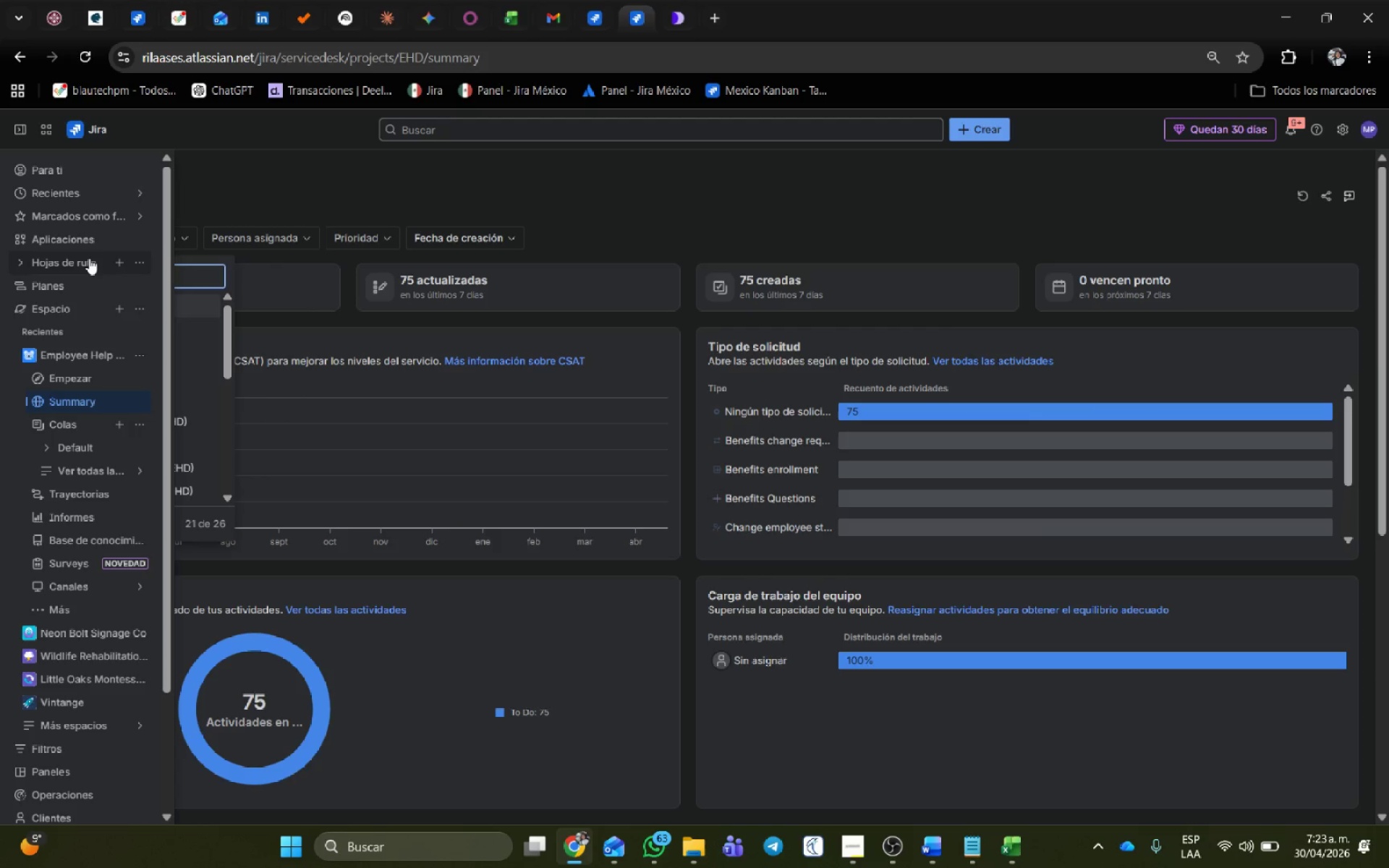 
left_click([1005, 843])
 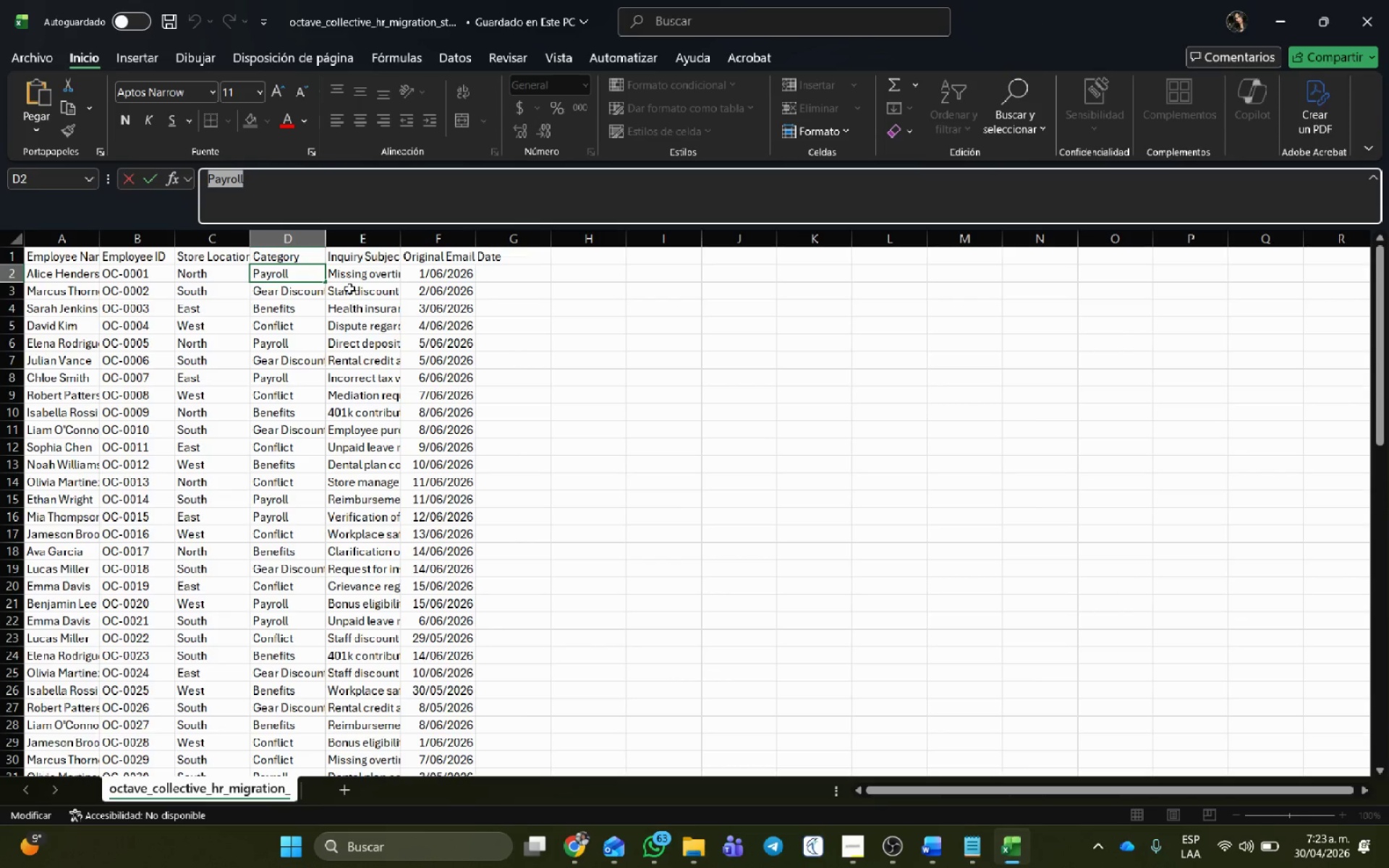 
key(Control+B)
 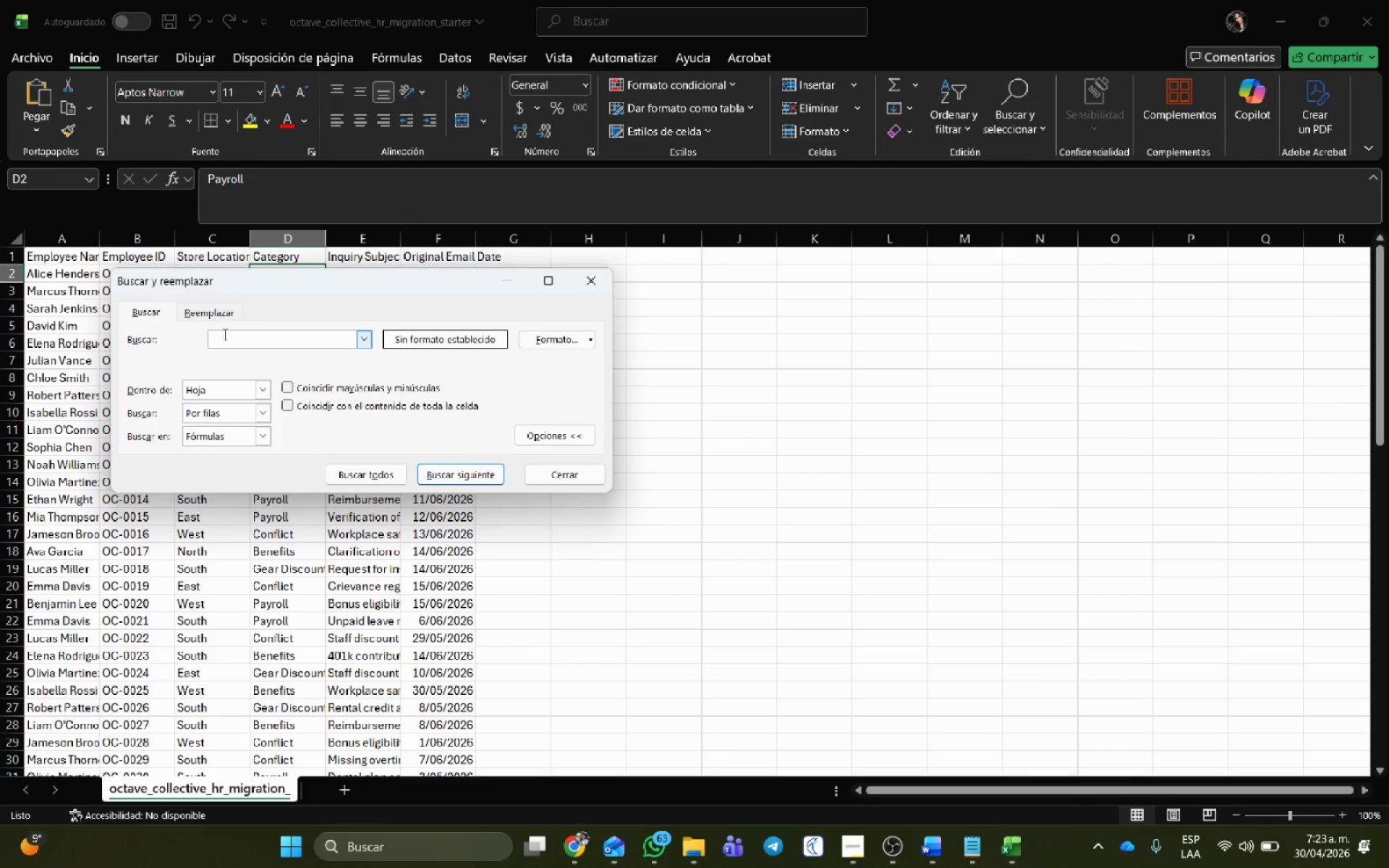 
left_click([216, 312])
 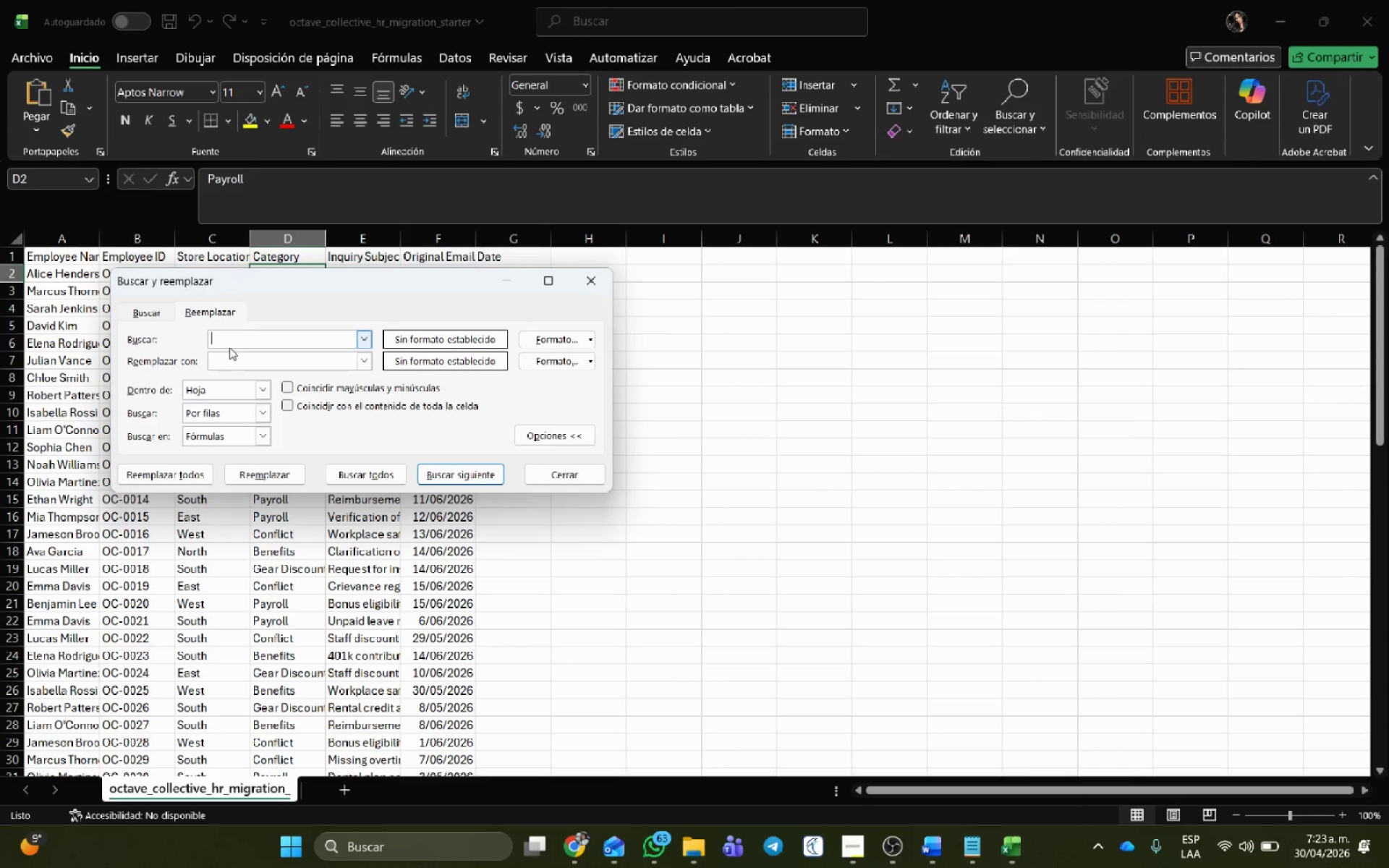 
key(Control+V)
 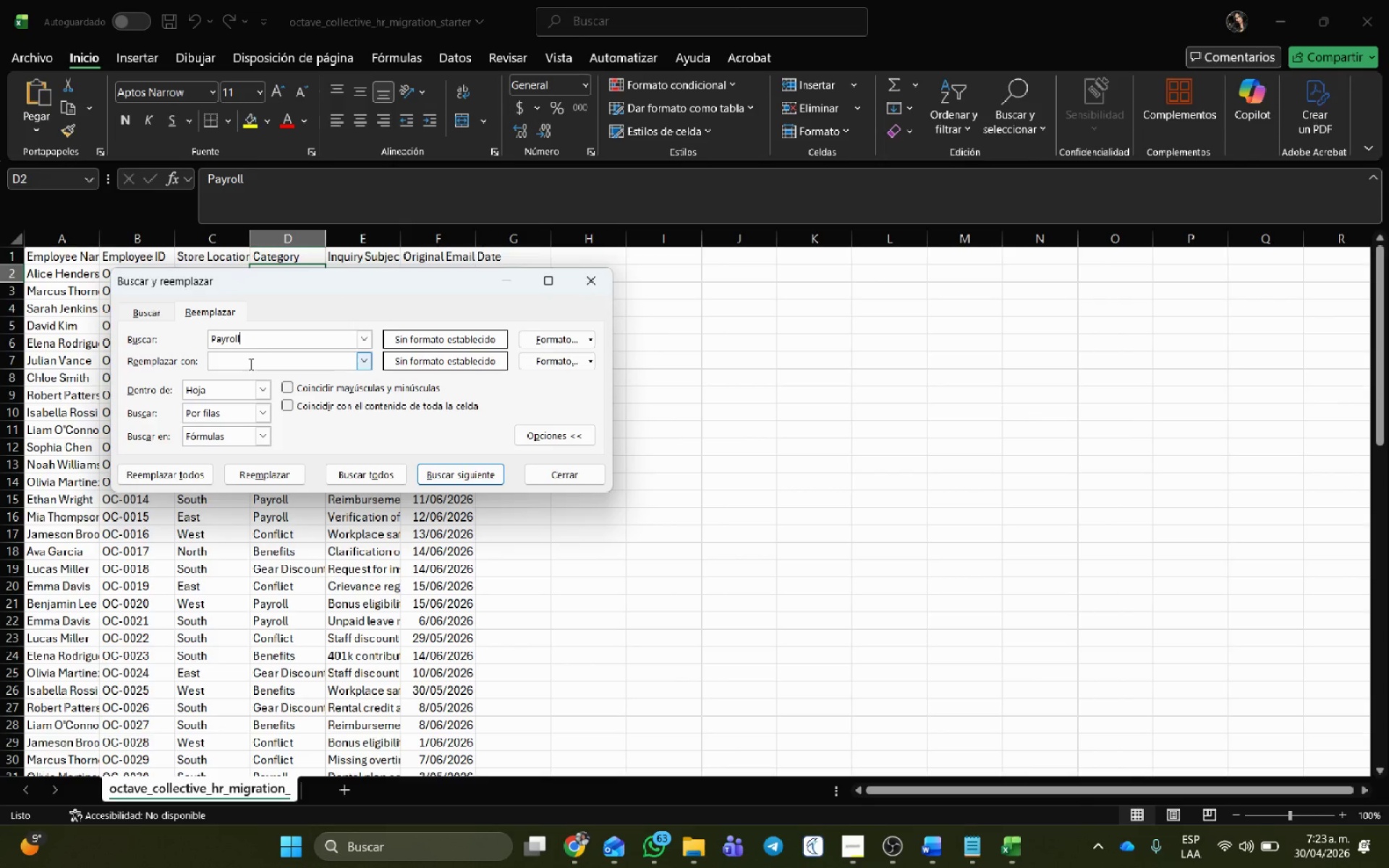 
left_click([252, 356])
 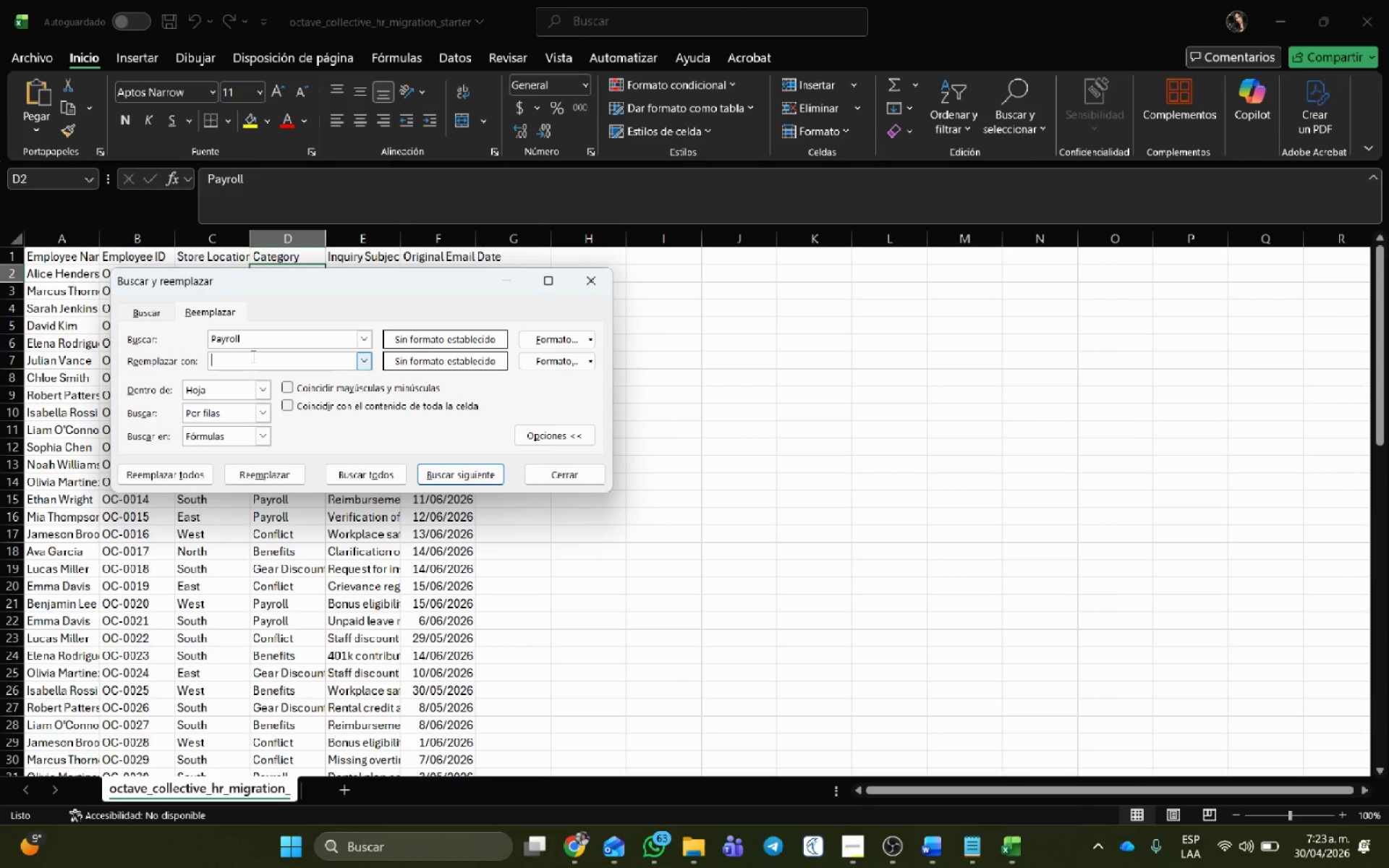 
key(Meta+V)
 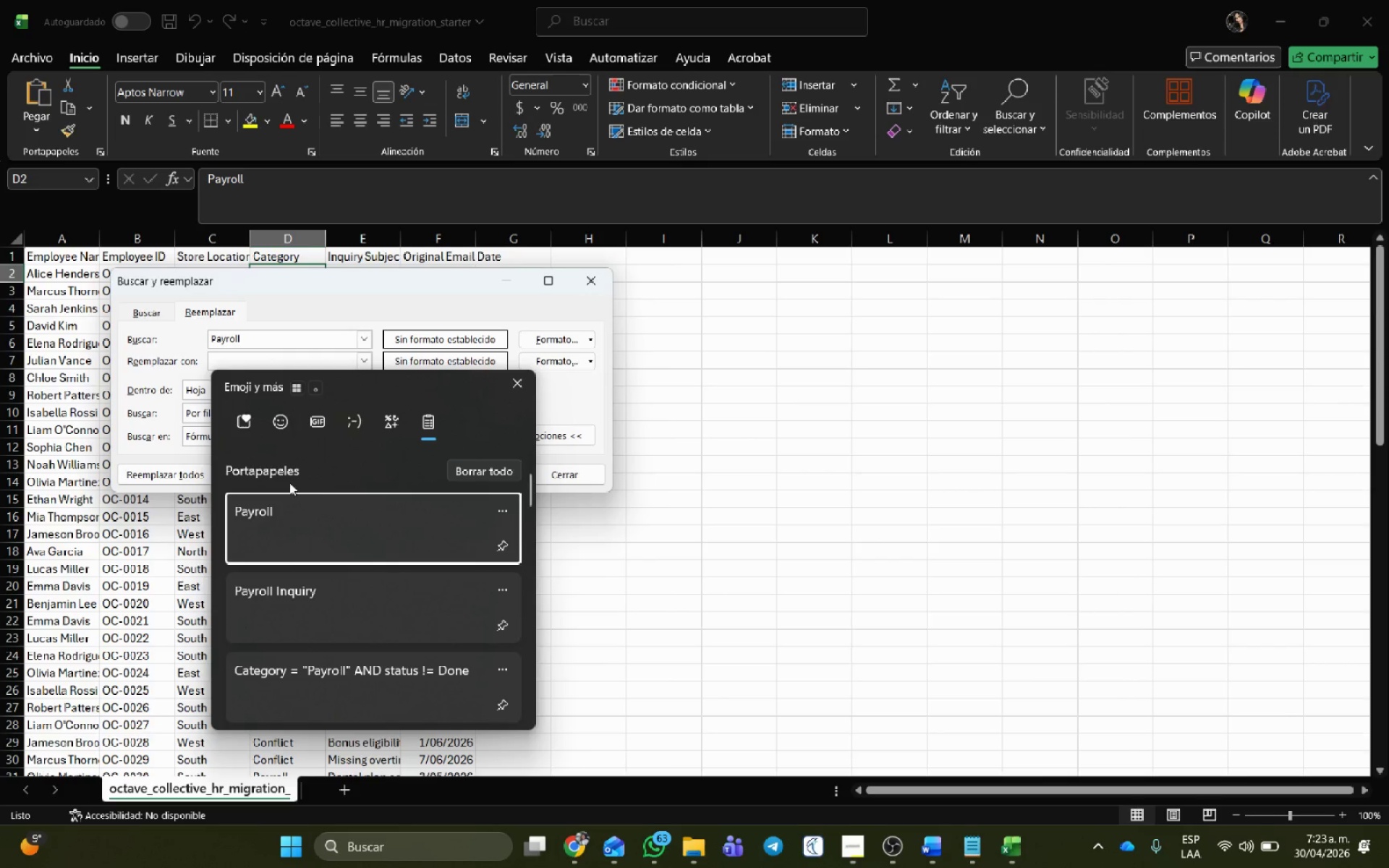 
left_click([330, 596])
 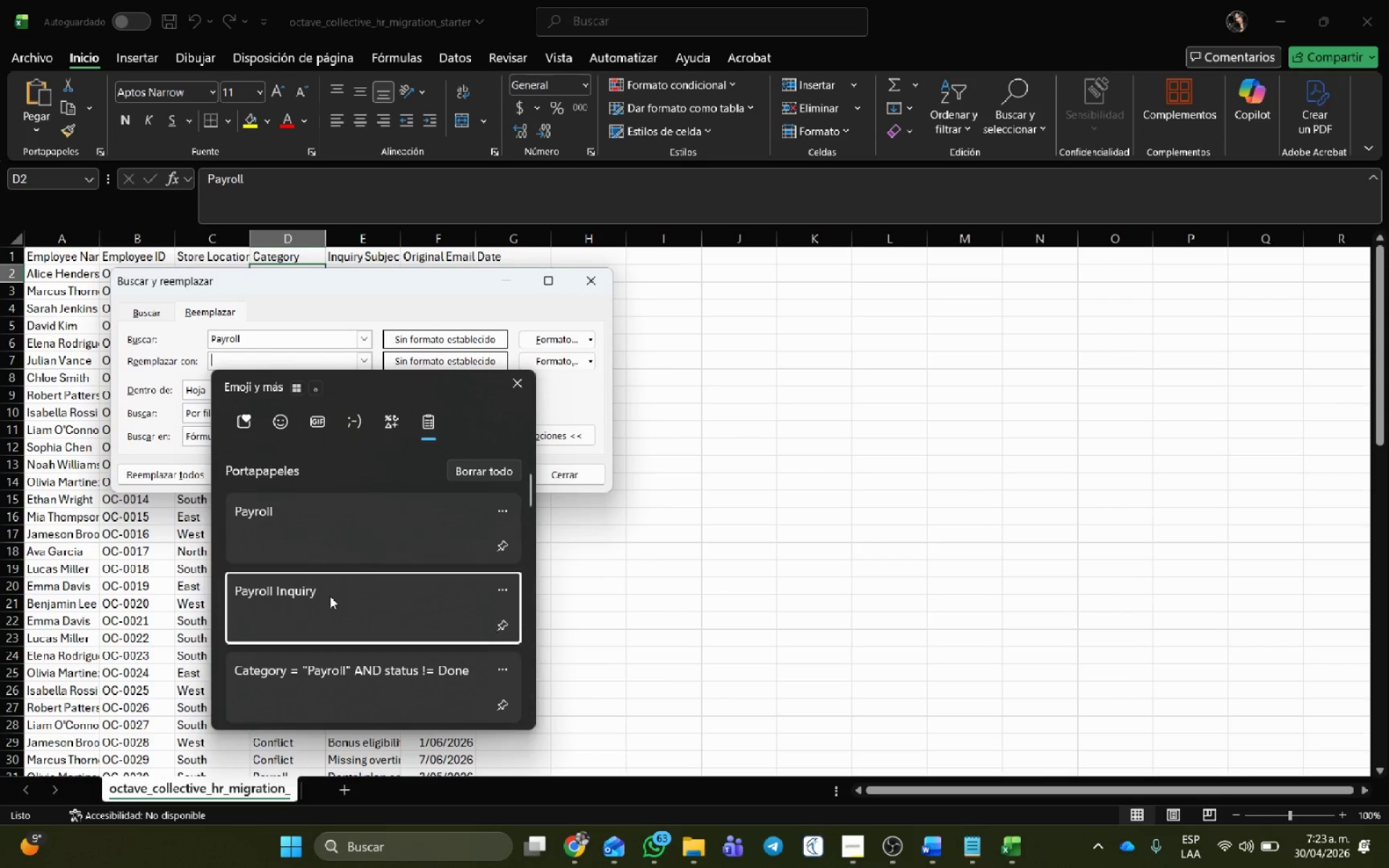 
key(Control+ControlLeft)
 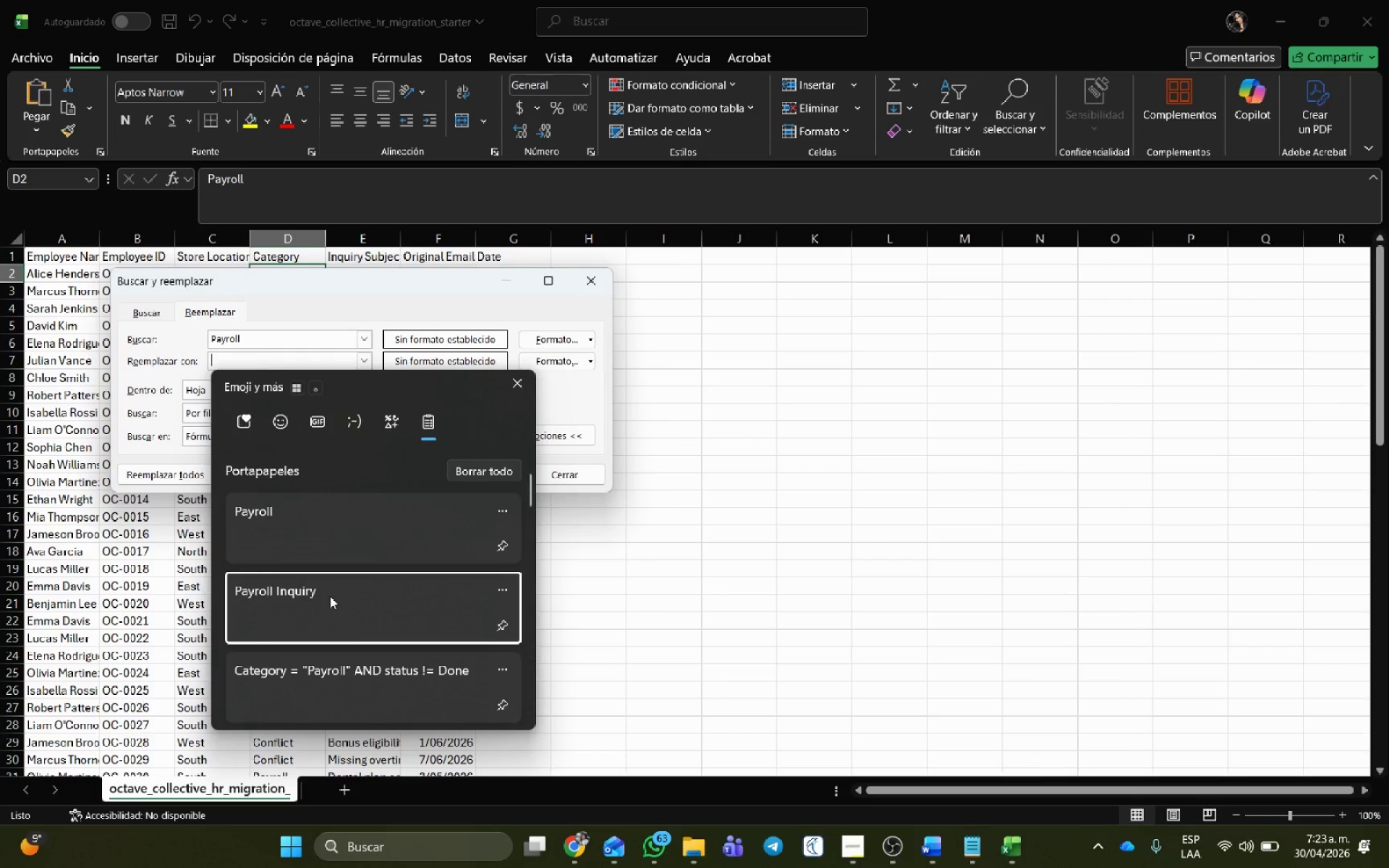 
left_click([198, 484])
 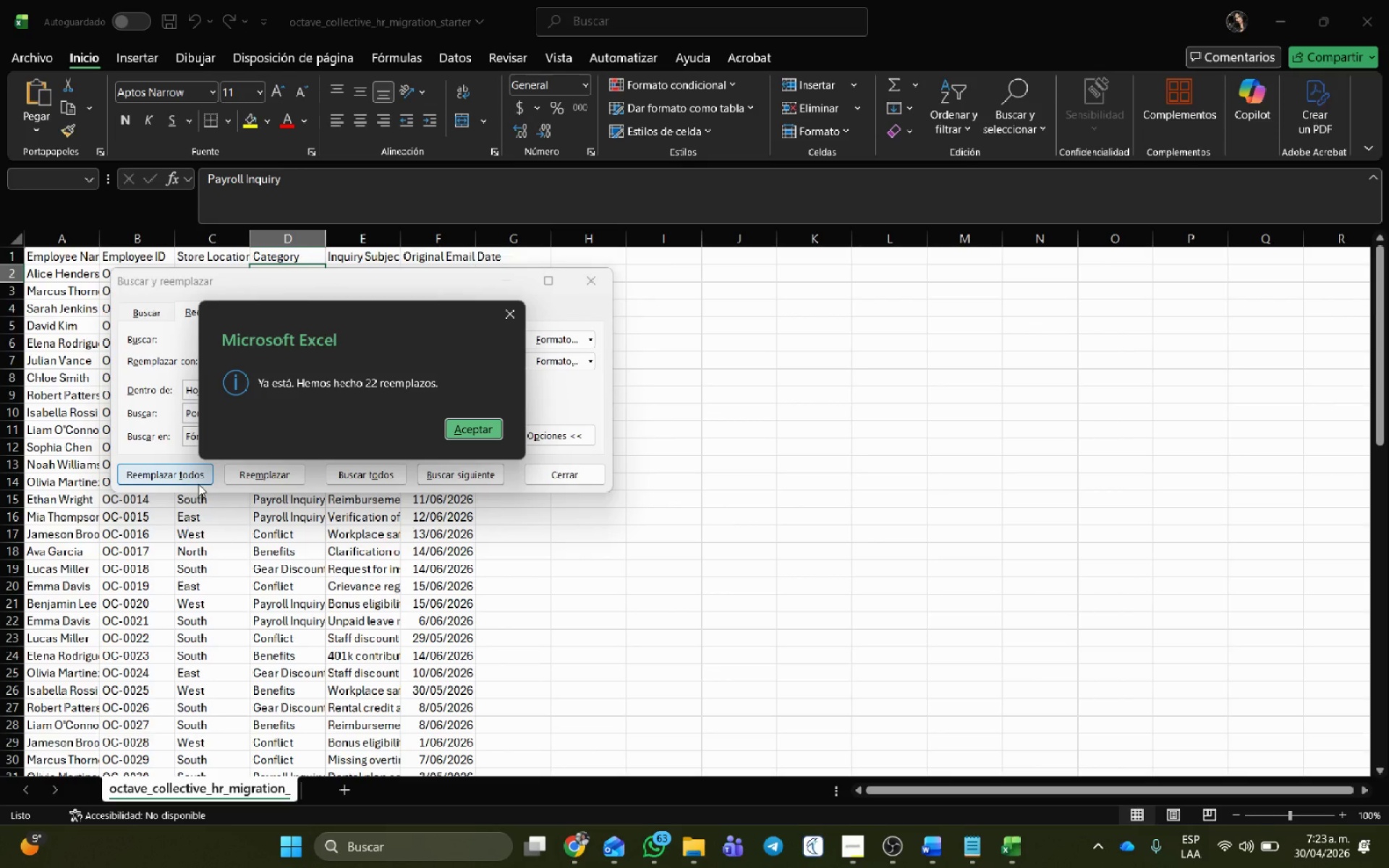 
left_click([484, 429])
 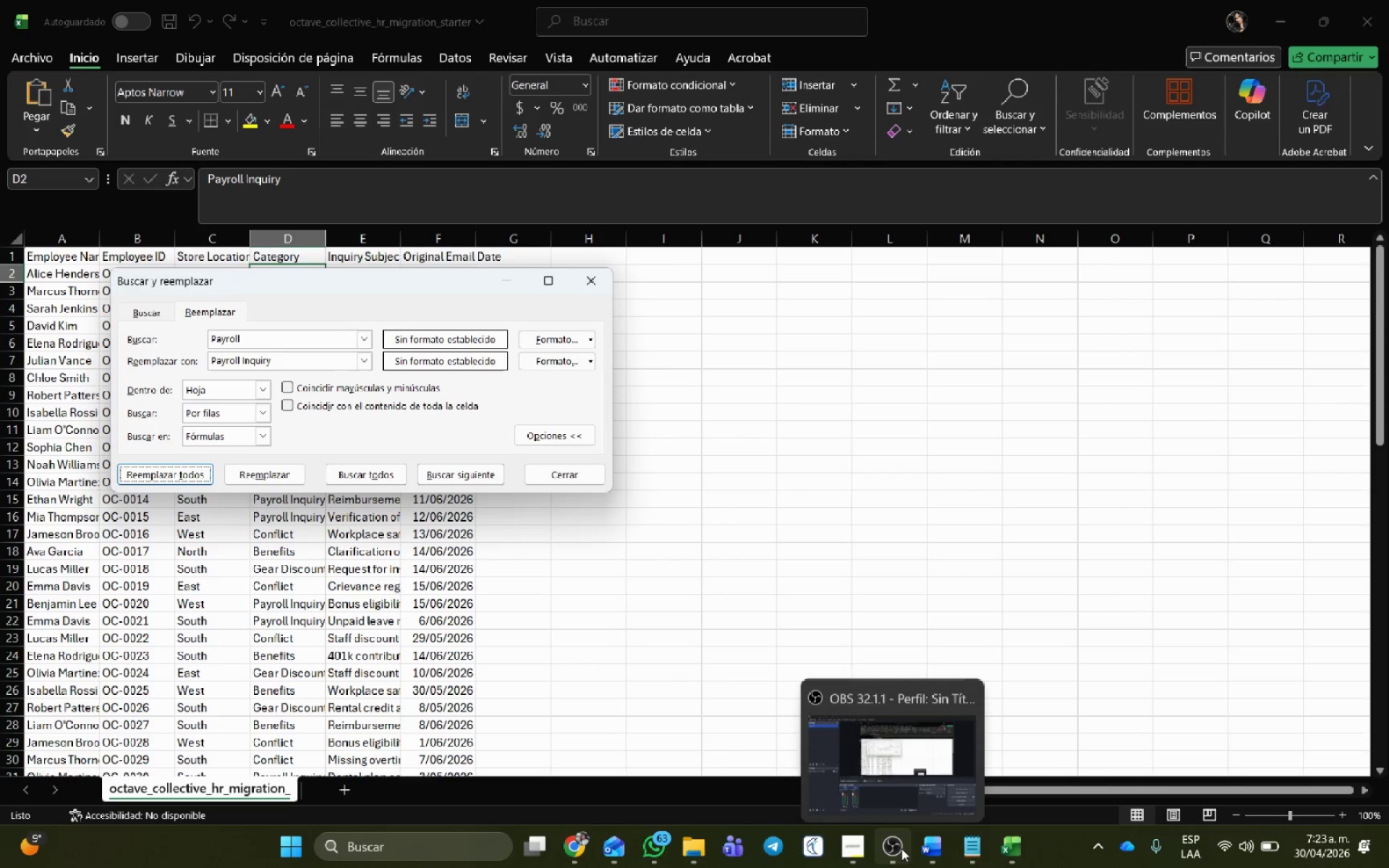 
wait(6.56)
 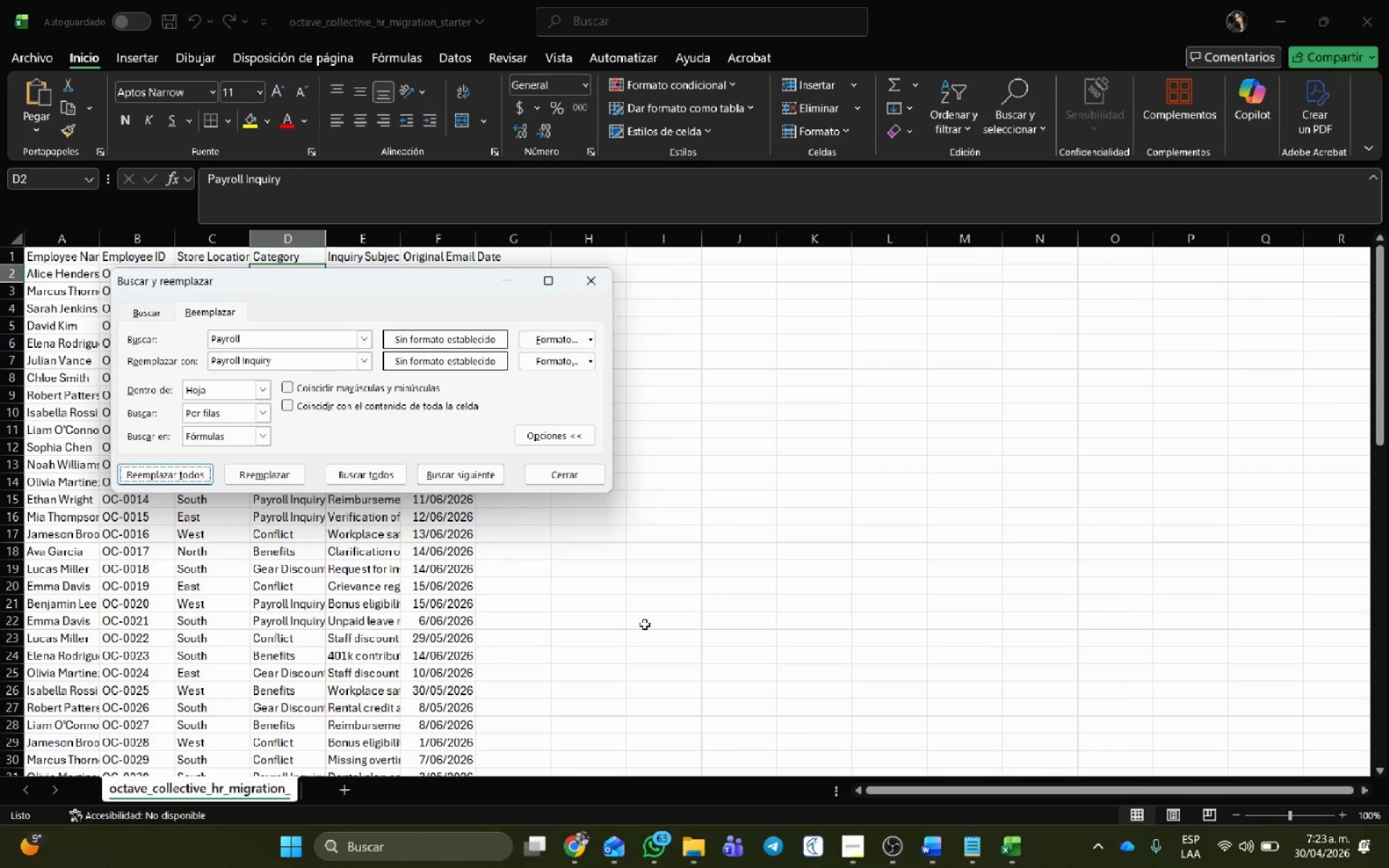 
left_click([850, 843])